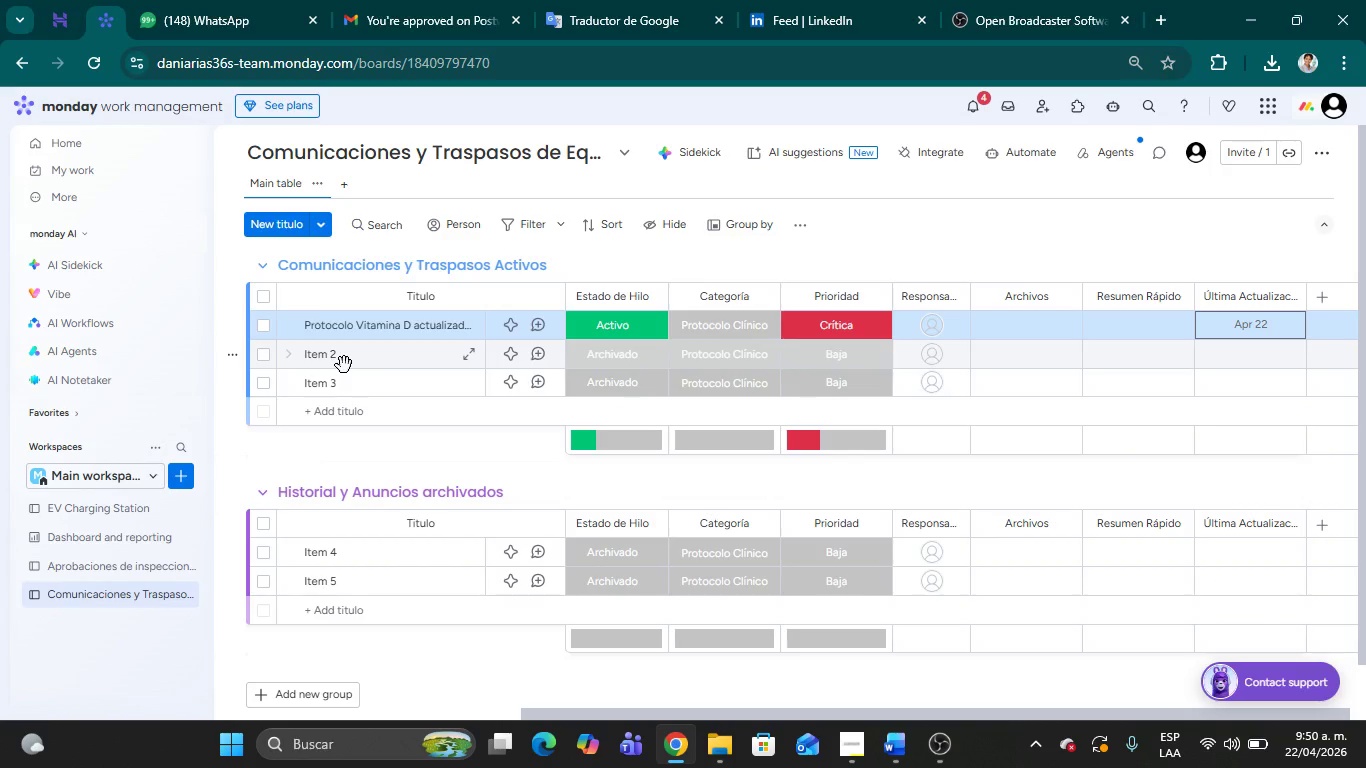 
wait(9.19)
 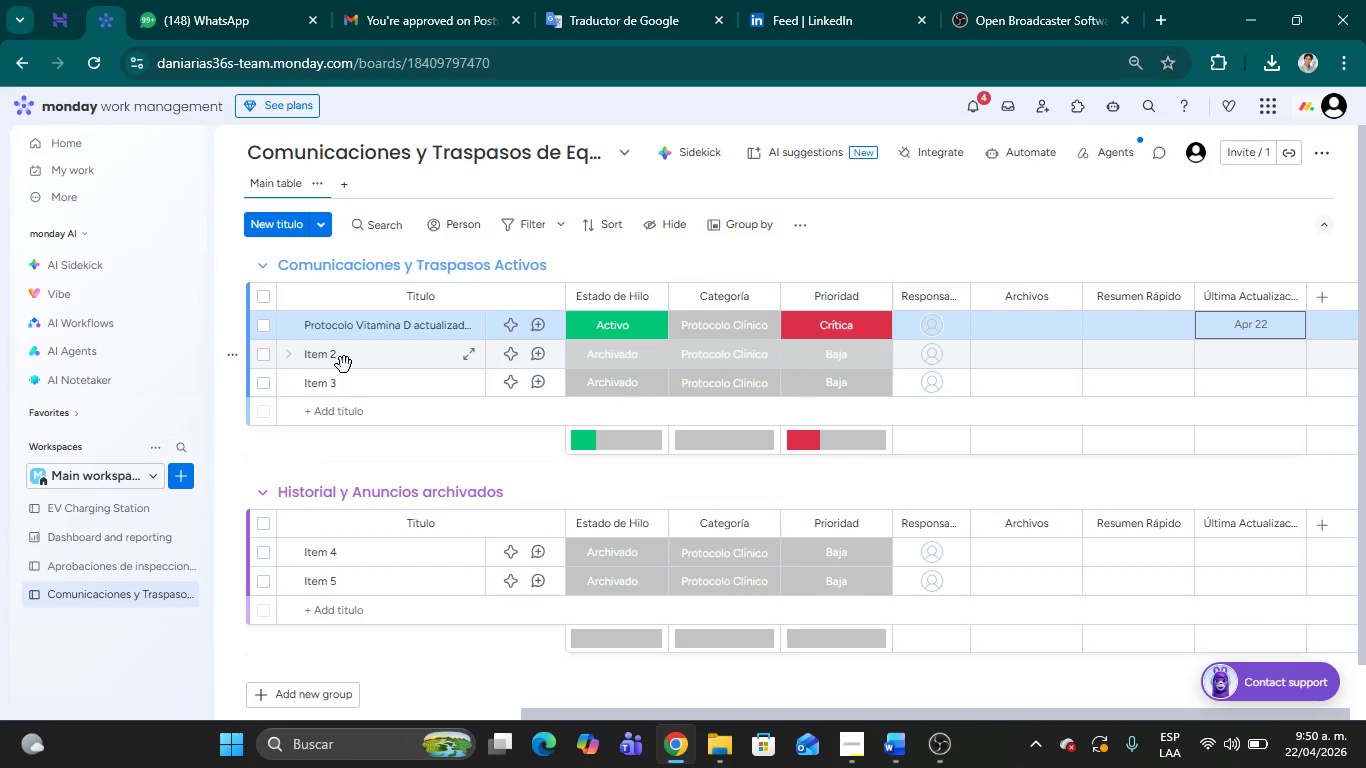 
left_click([397, 359])
 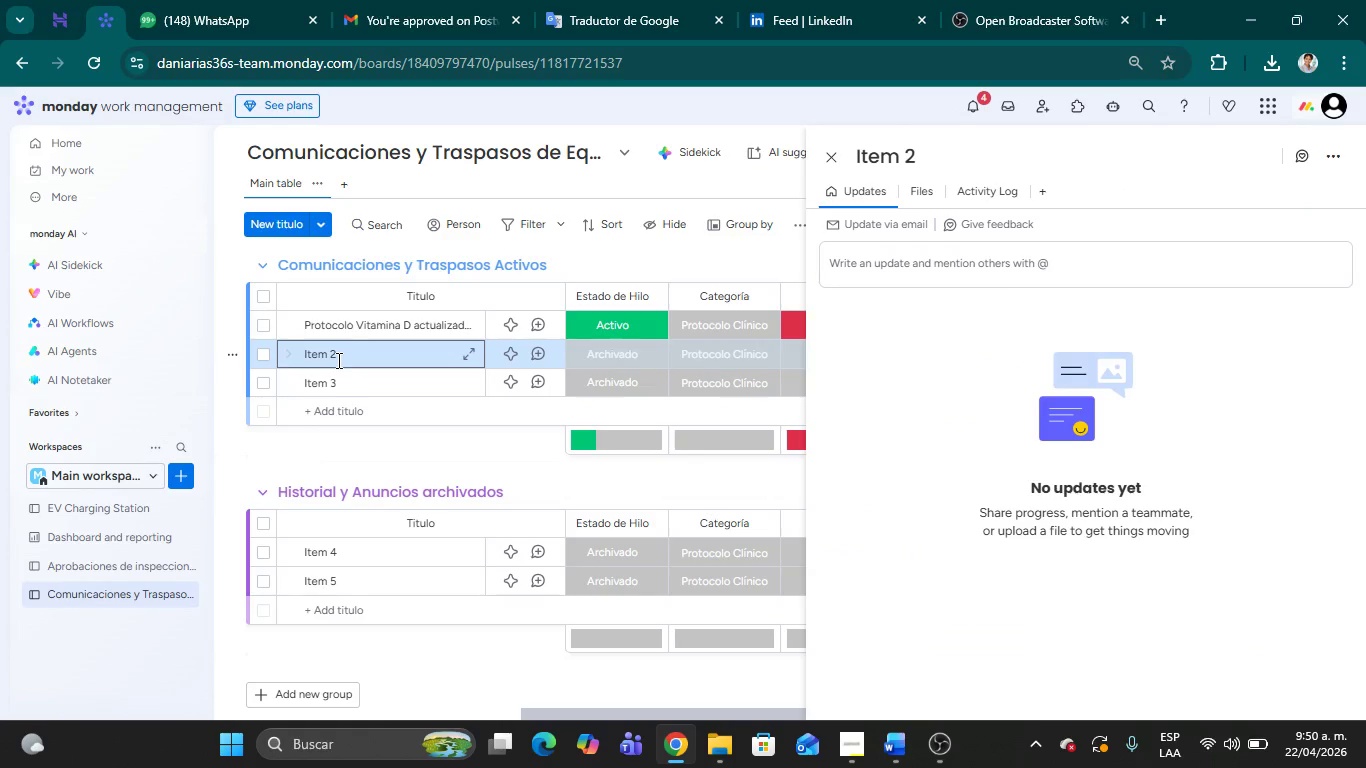 
left_click([337, 359])
 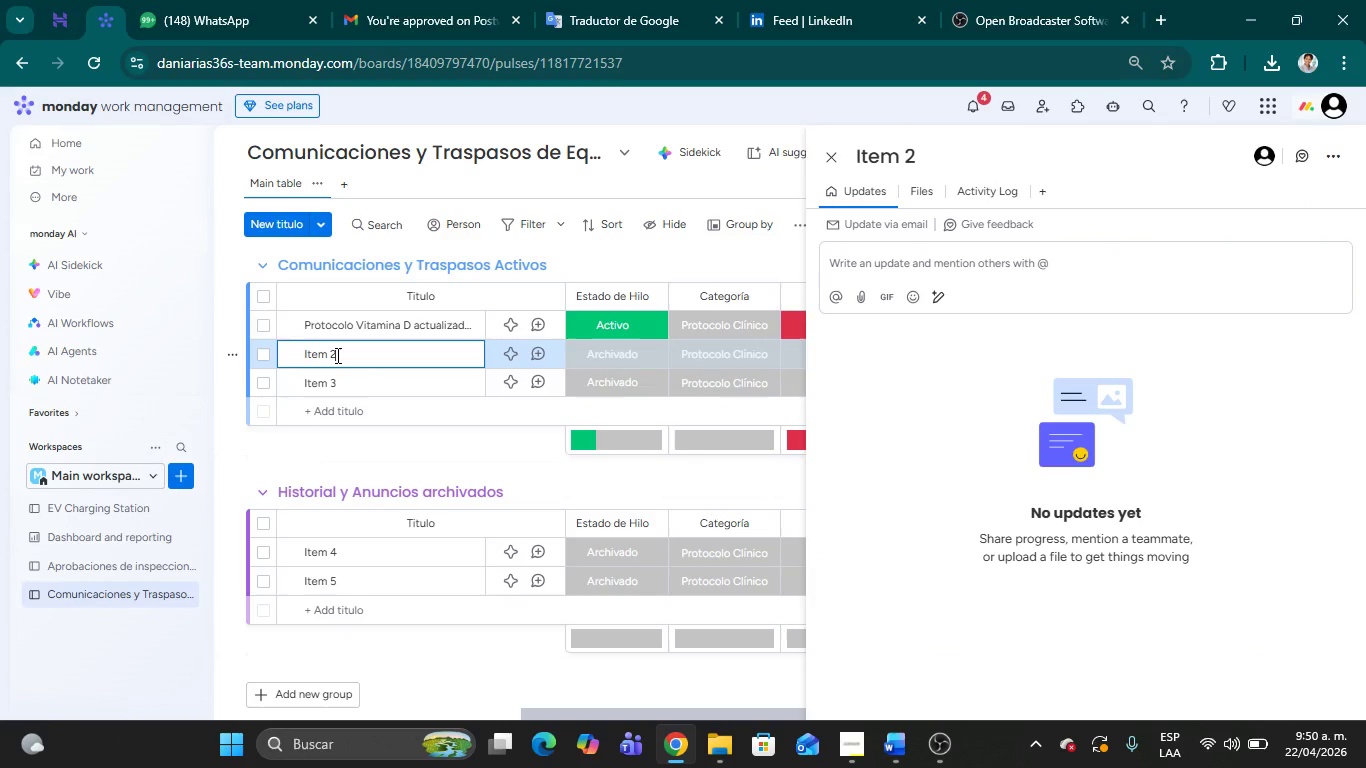 
left_click_drag(start_coordinate=[336, 355], to_coordinate=[302, 355])
 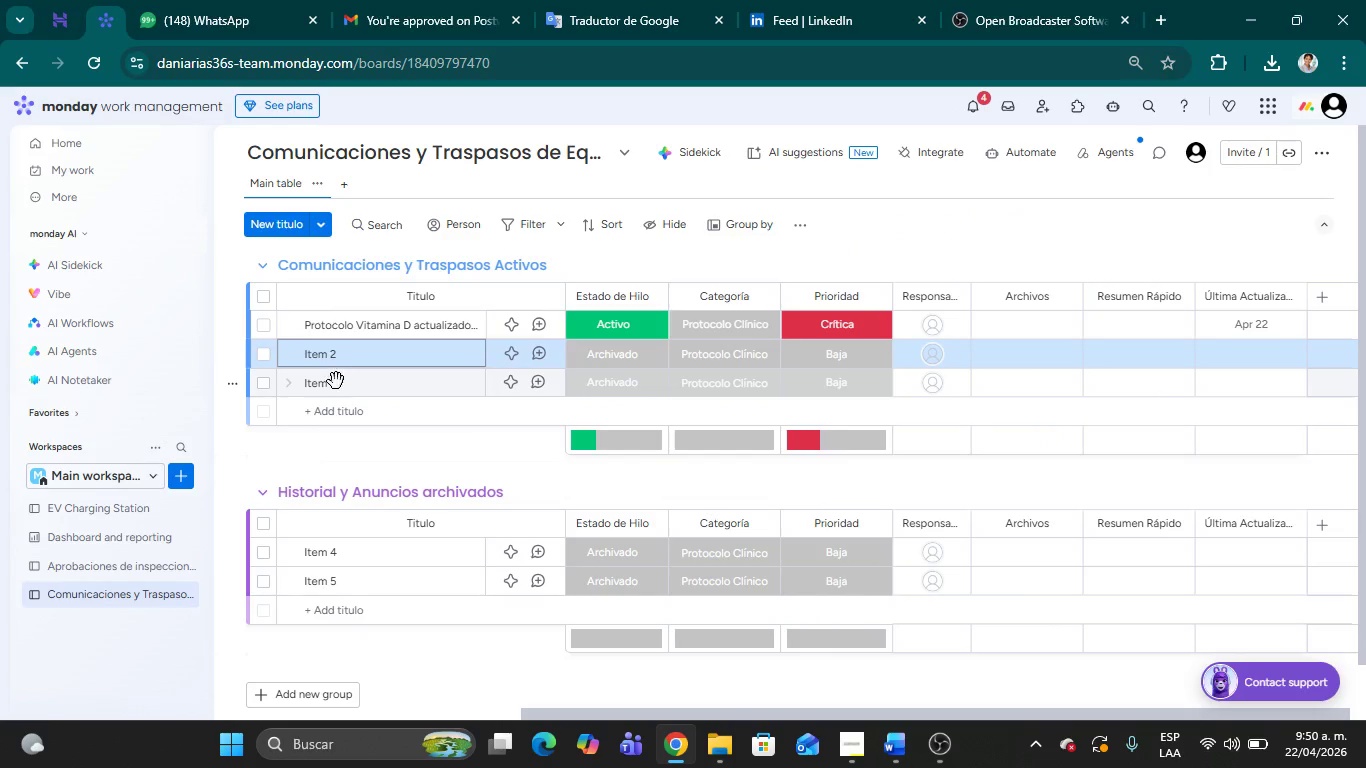 
double_click([333, 358])
 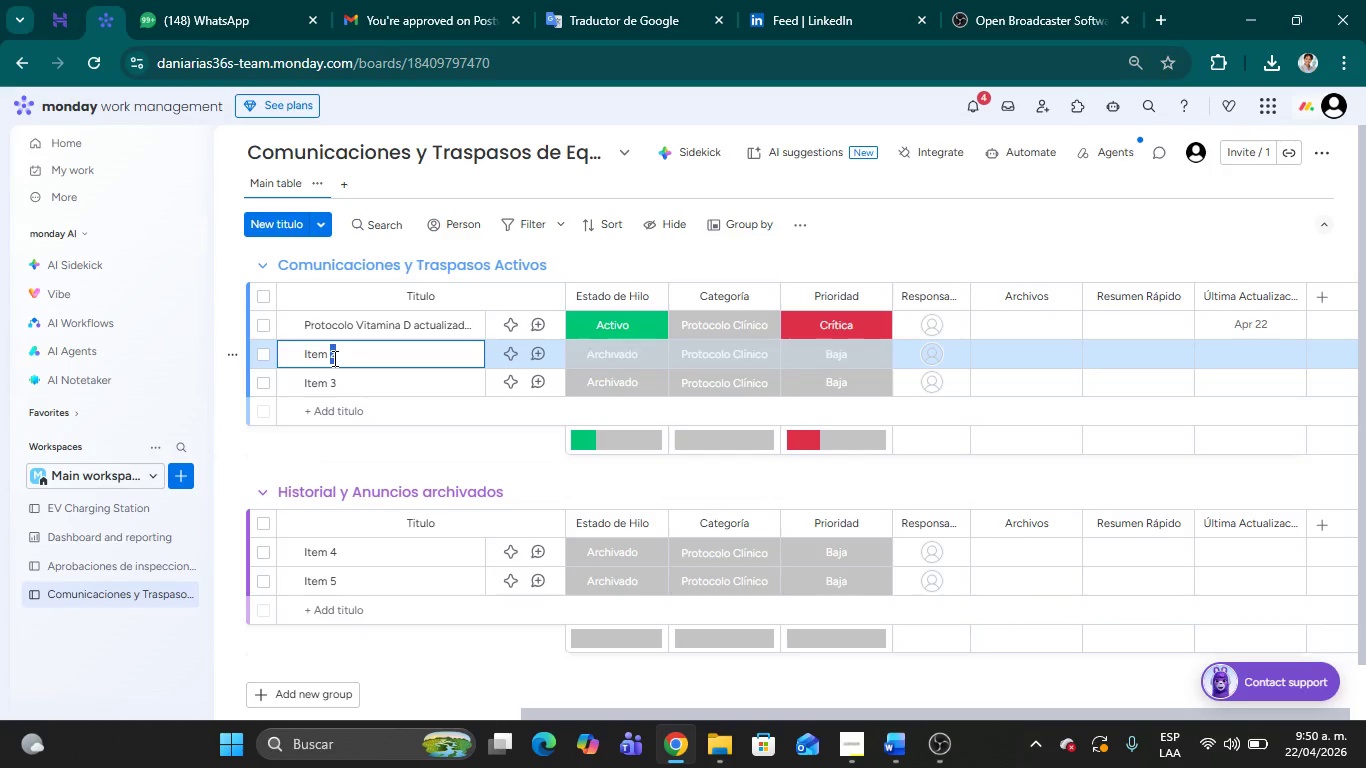 
key(Backspace)
key(Backspace)
key(Backspace)
key(Backspace)
key(Backspace)
key(Backspace)
type(Traspaso Paciente #403)
key(Backspace)
type(2> Viaje 2 semanas coml)
 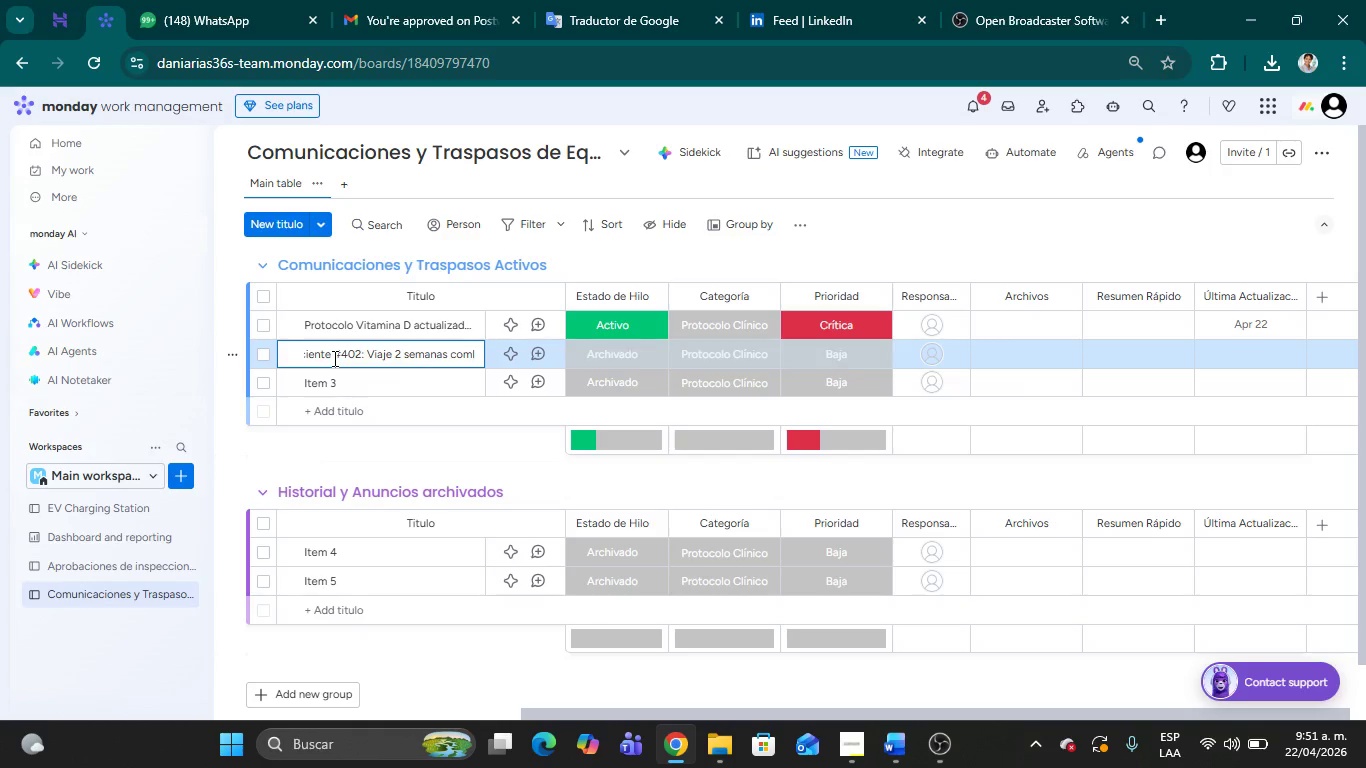 
wait(7.56)
 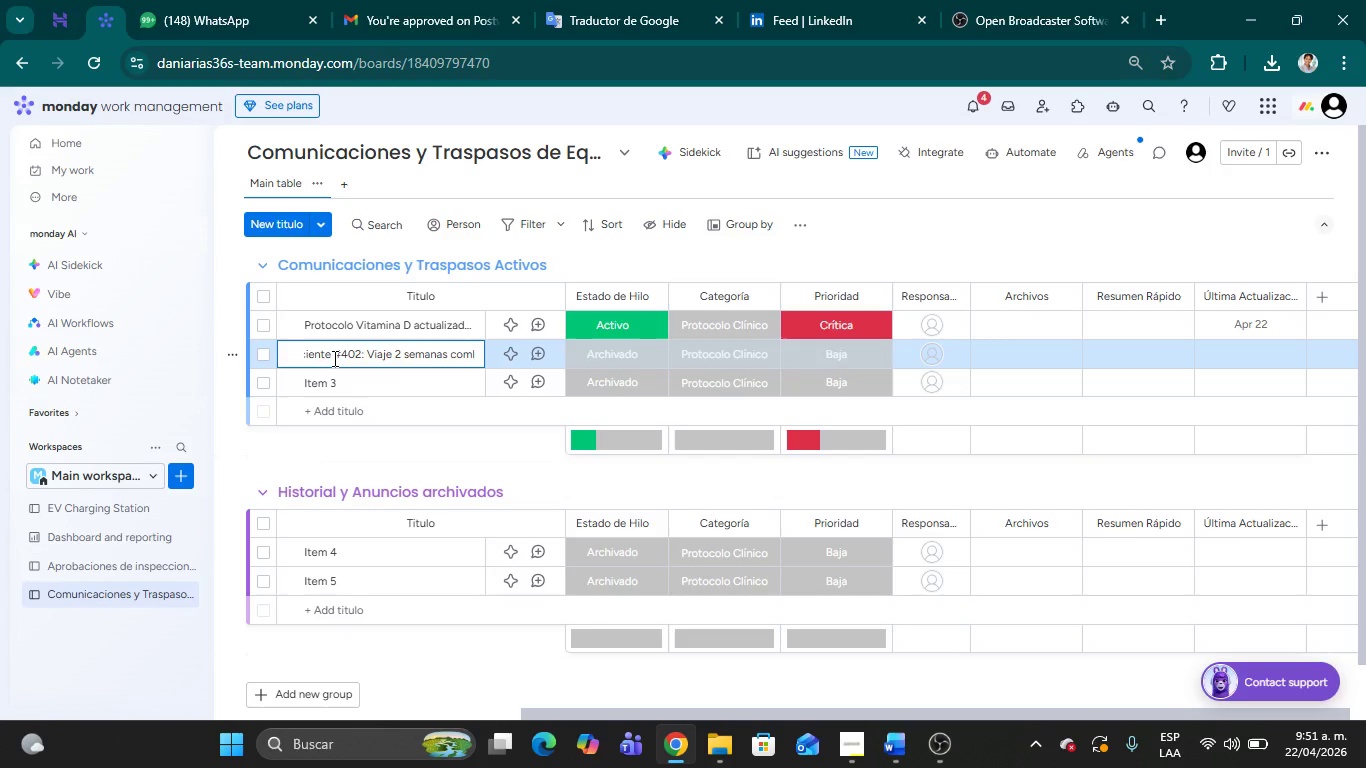 
key(Backspace)
type(pletado)
 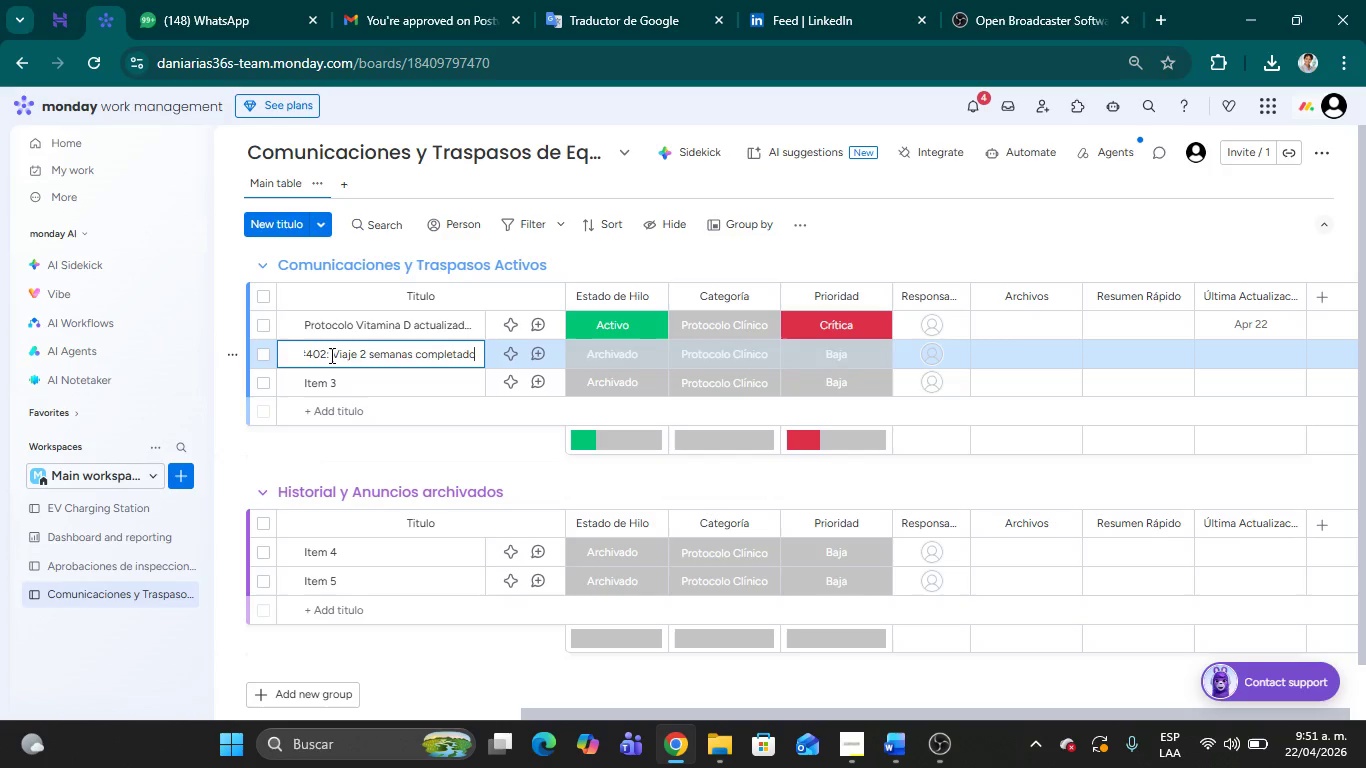 
left_click([329, 355])
 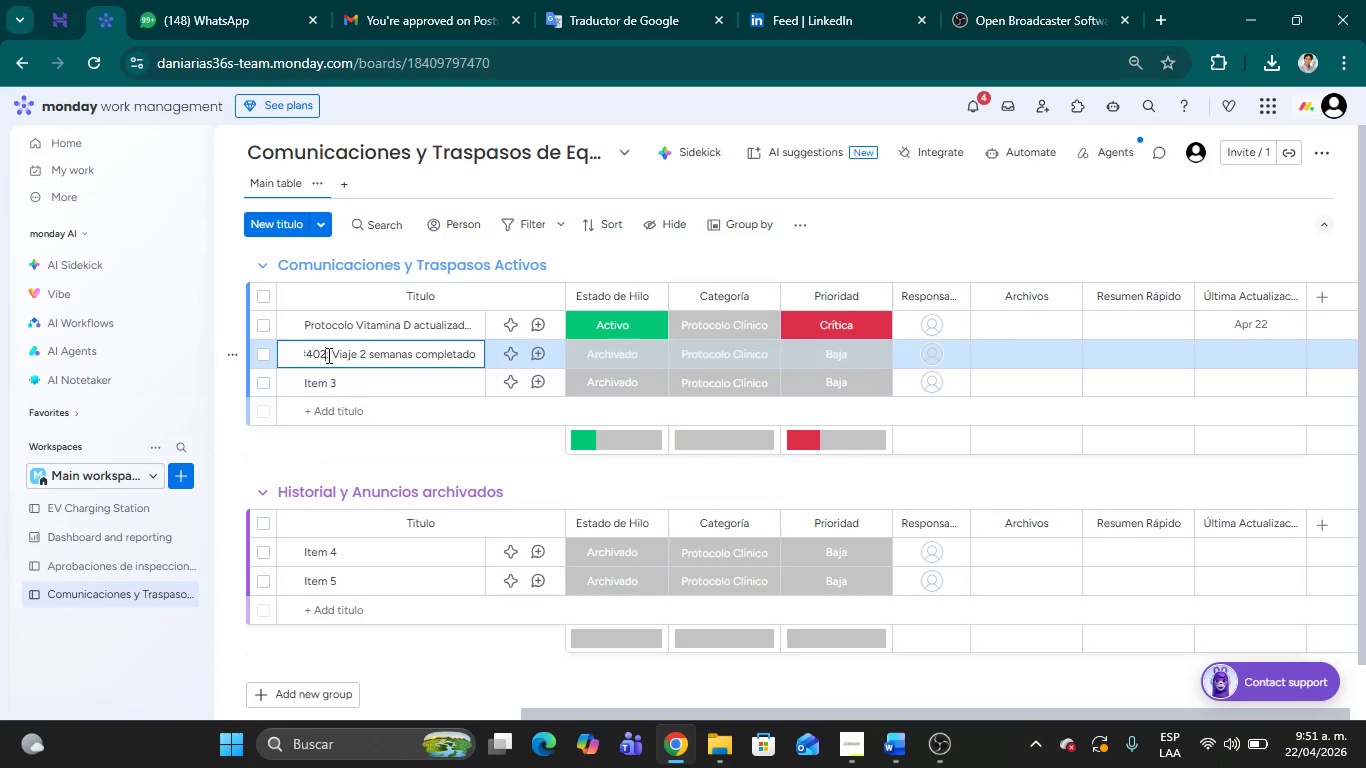 
left_click_drag(start_coordinate=[327, 355], to_coordinate=[290, 357])
 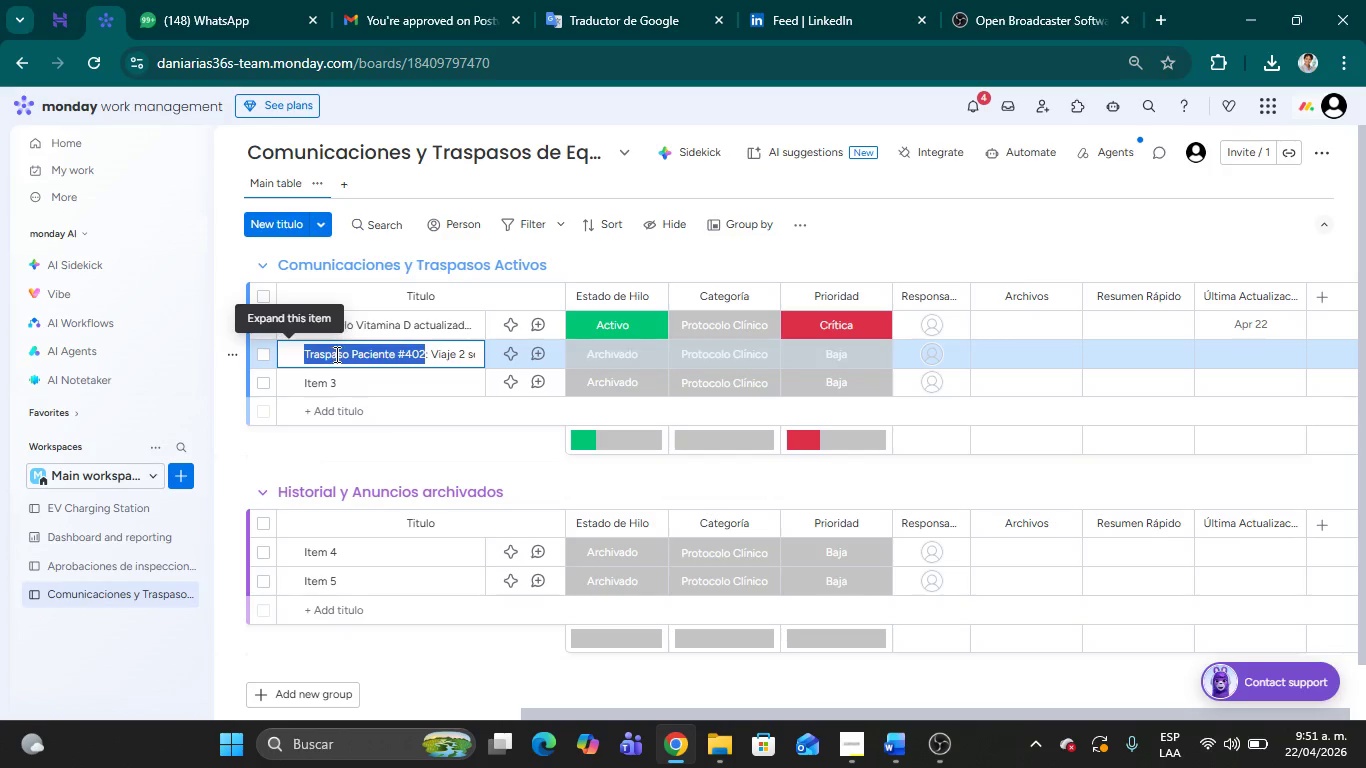 
mouse_move([363, 354])
 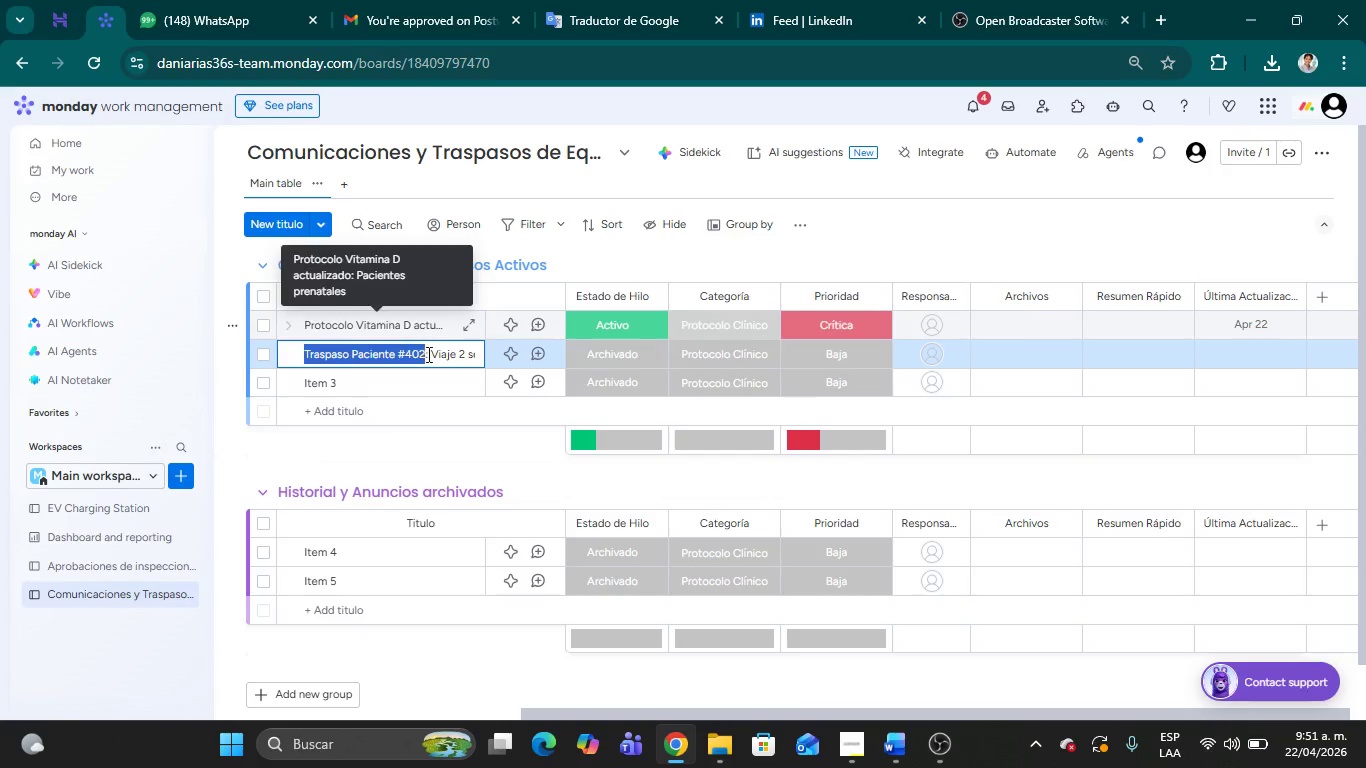 
left_click([428, 355])
 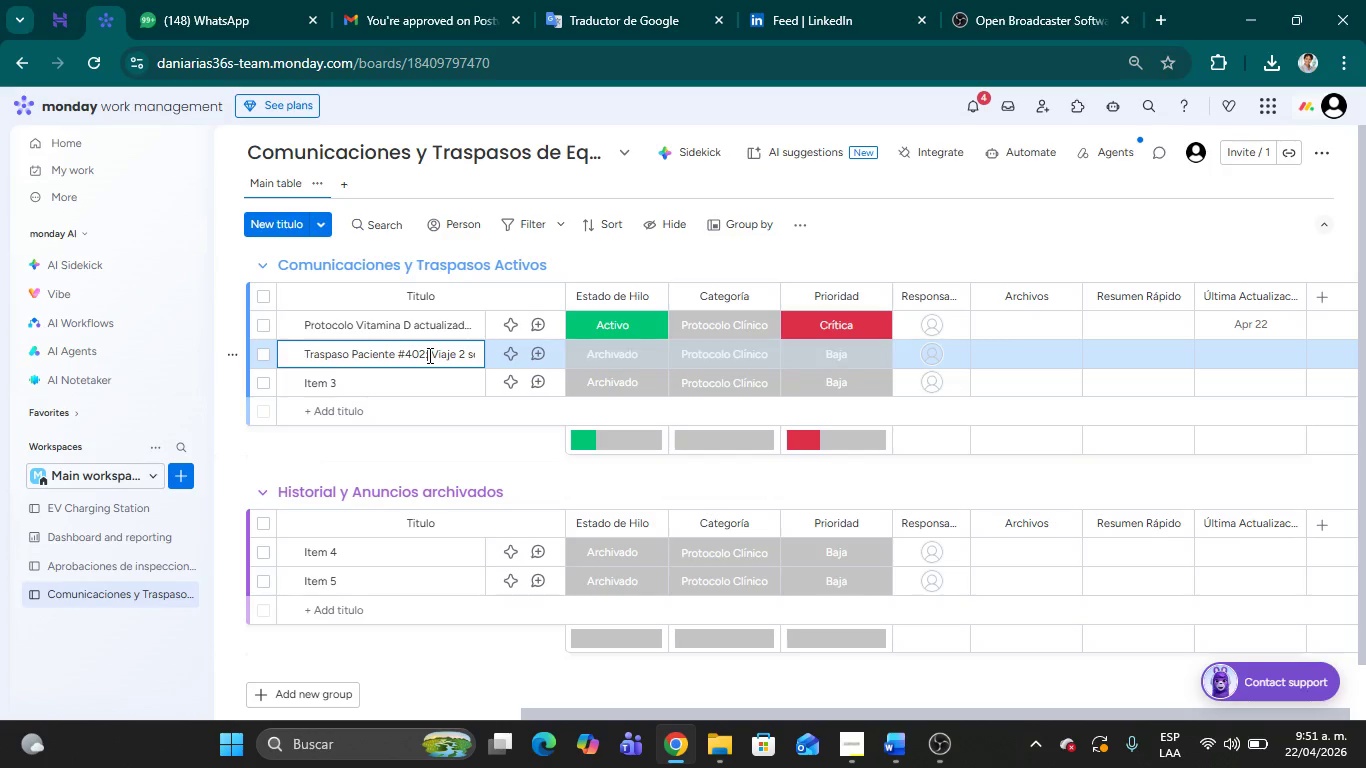 
wait(7.16)
 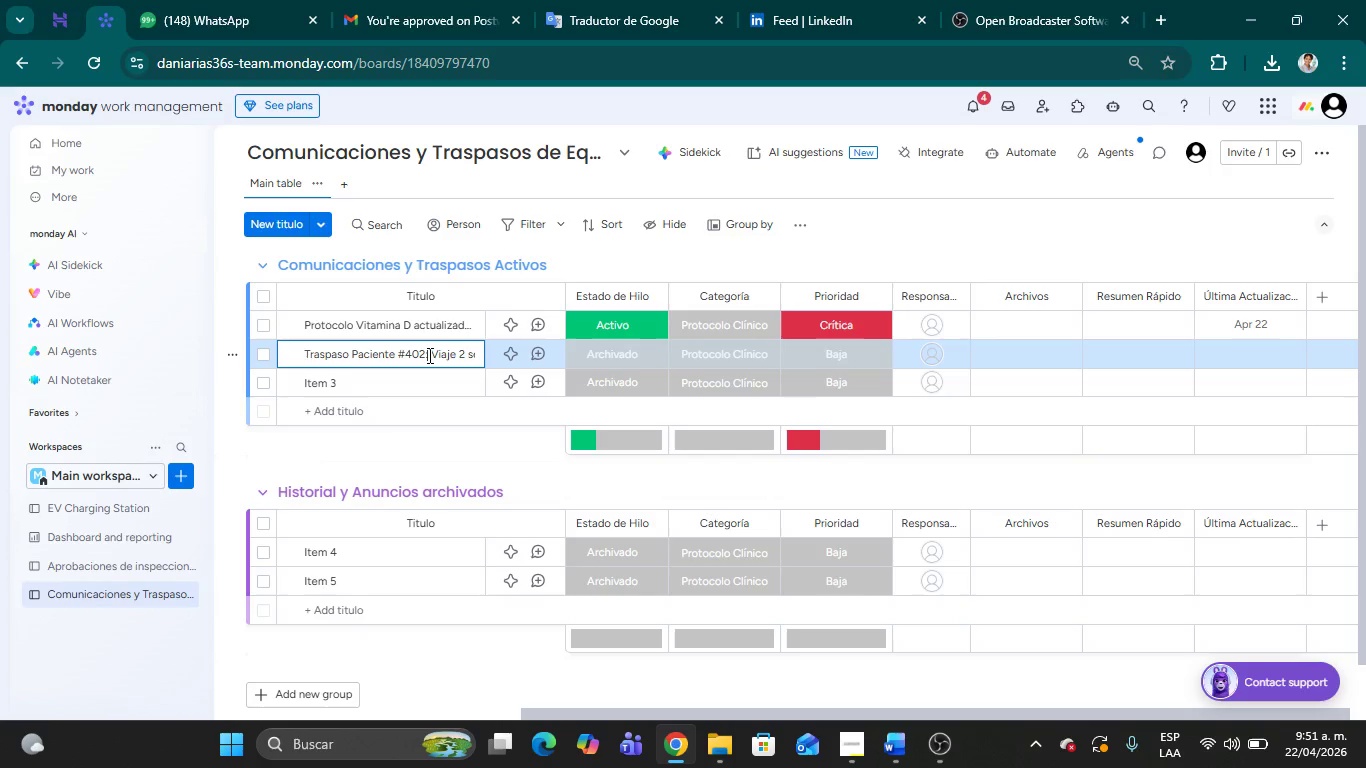 
left_click([428, 355])
 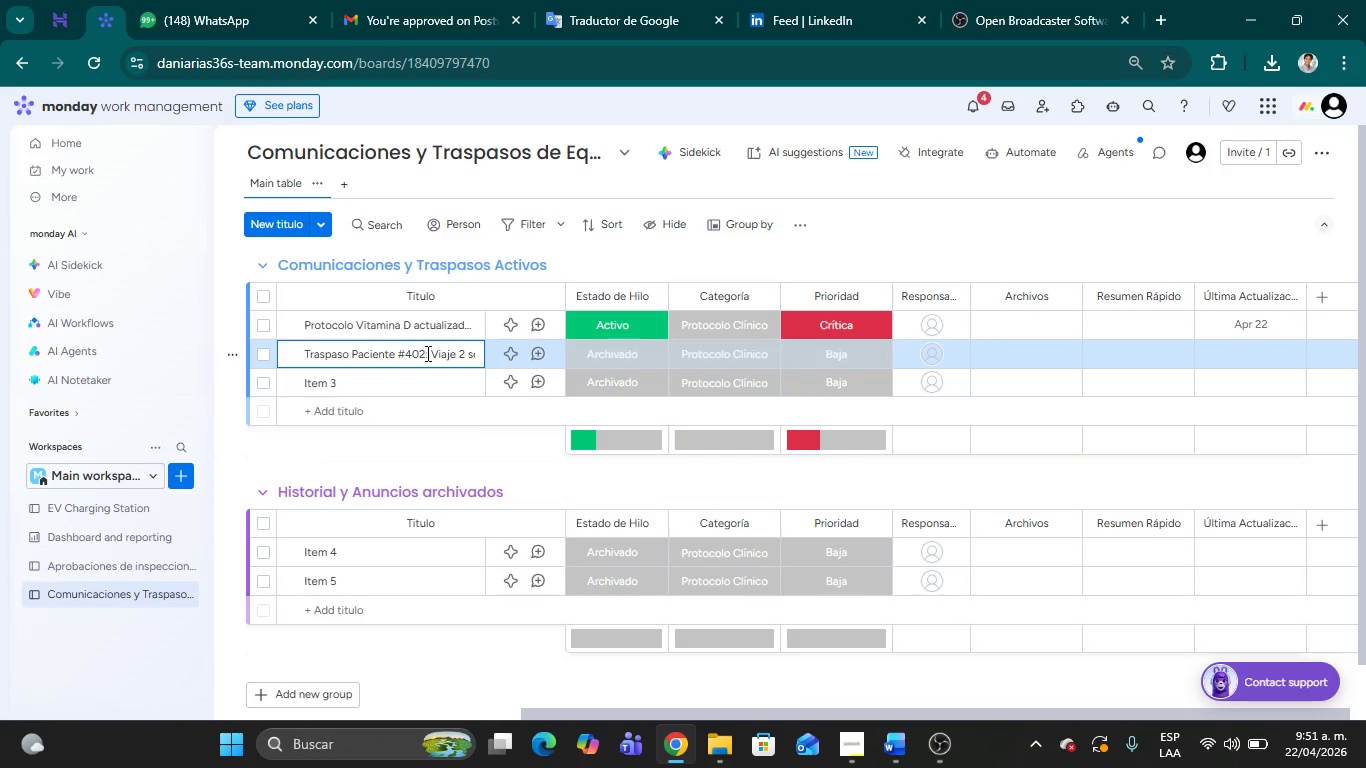 
left_click_drag(start_coordinate=[431, 353], to_coordinate=[473, 353])
 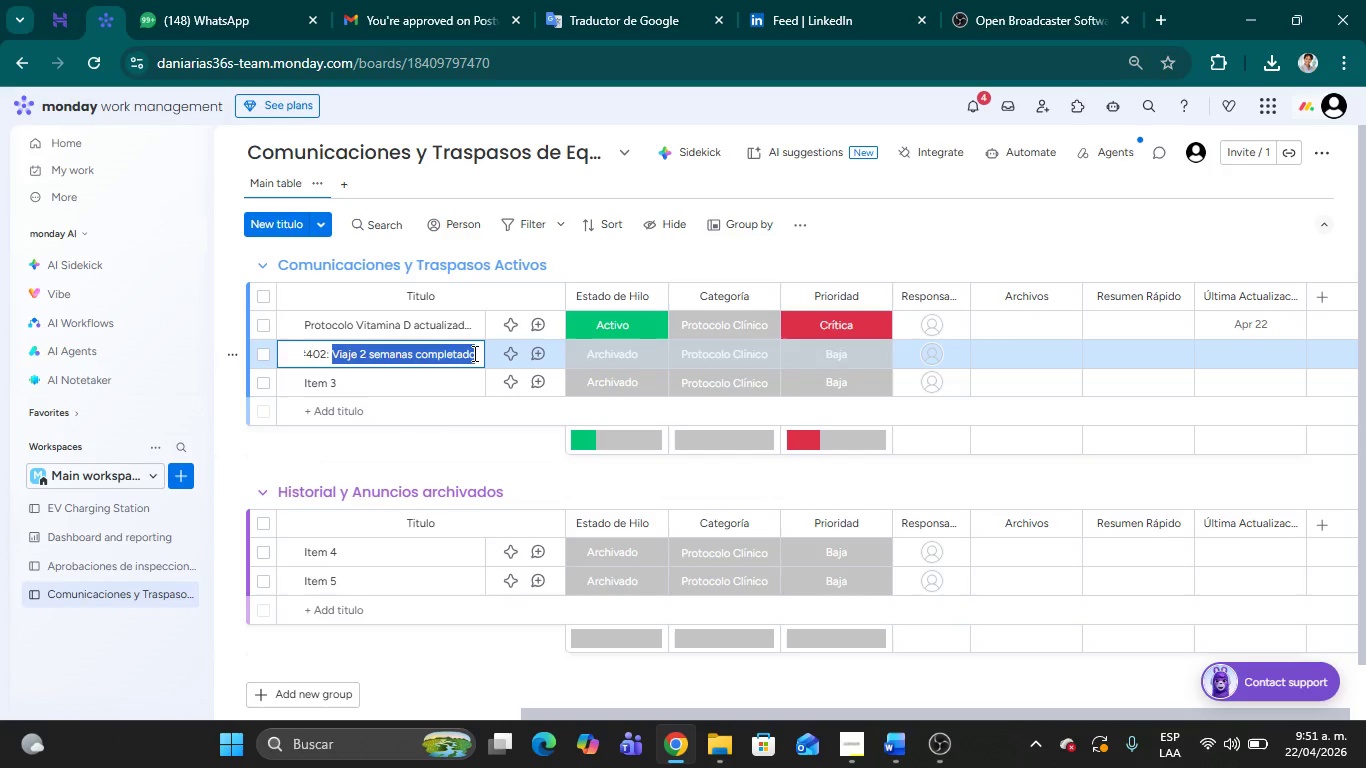 
key(Control+C)
 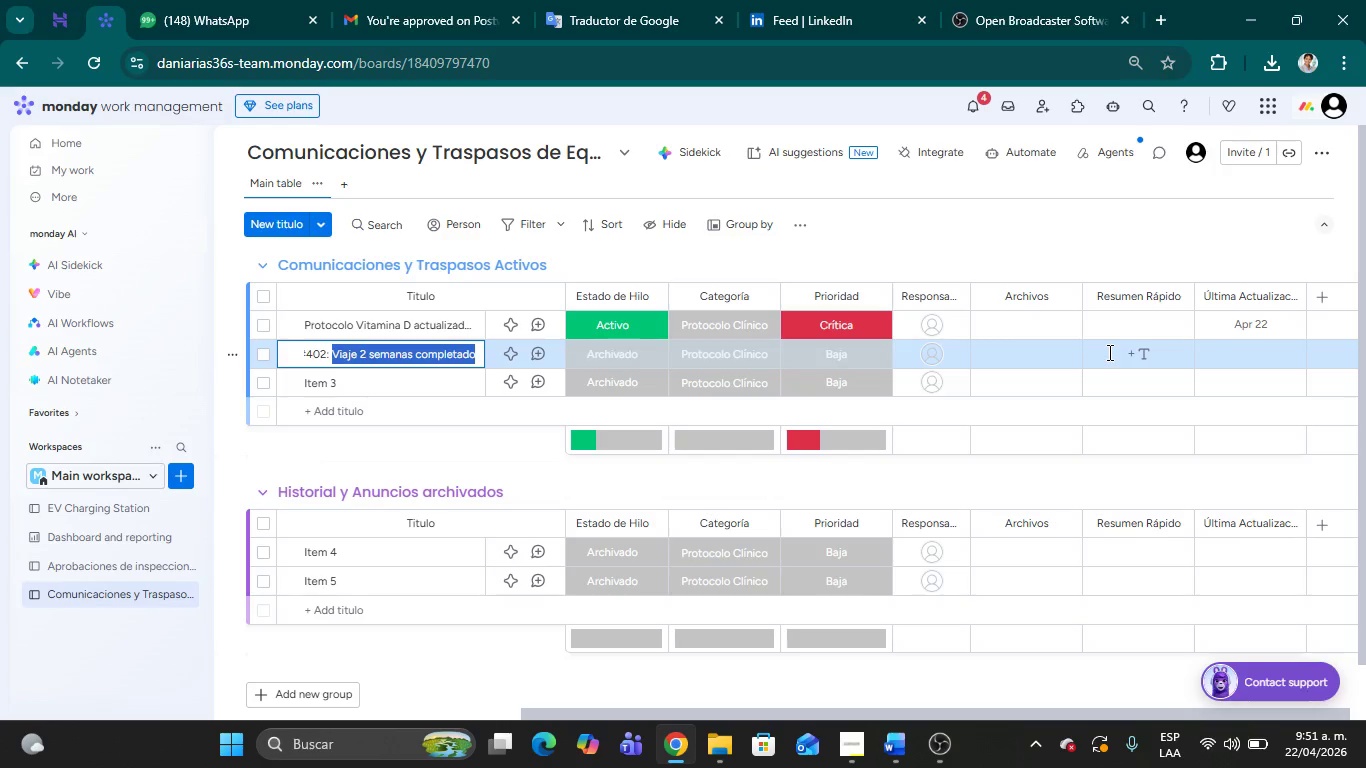 
left_click([1107, 353])
 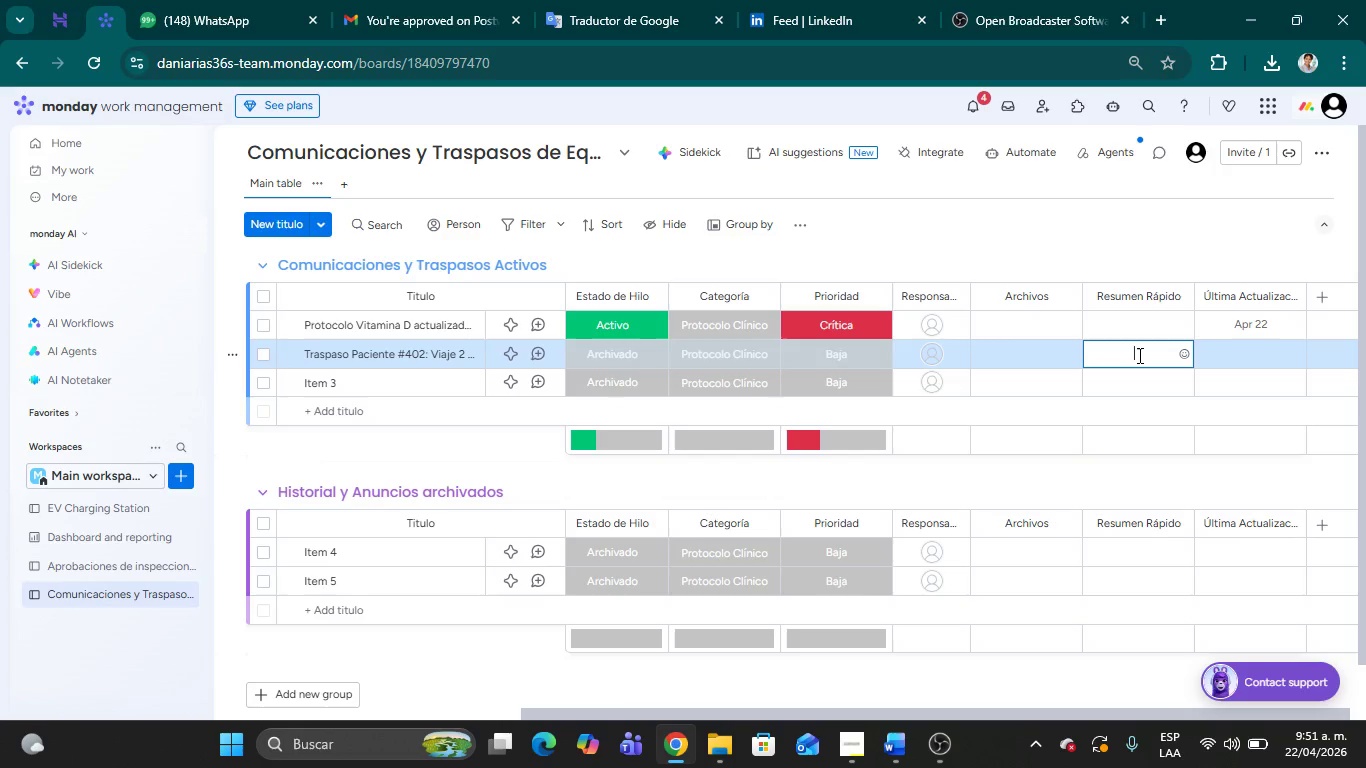 
key(Control+V)
 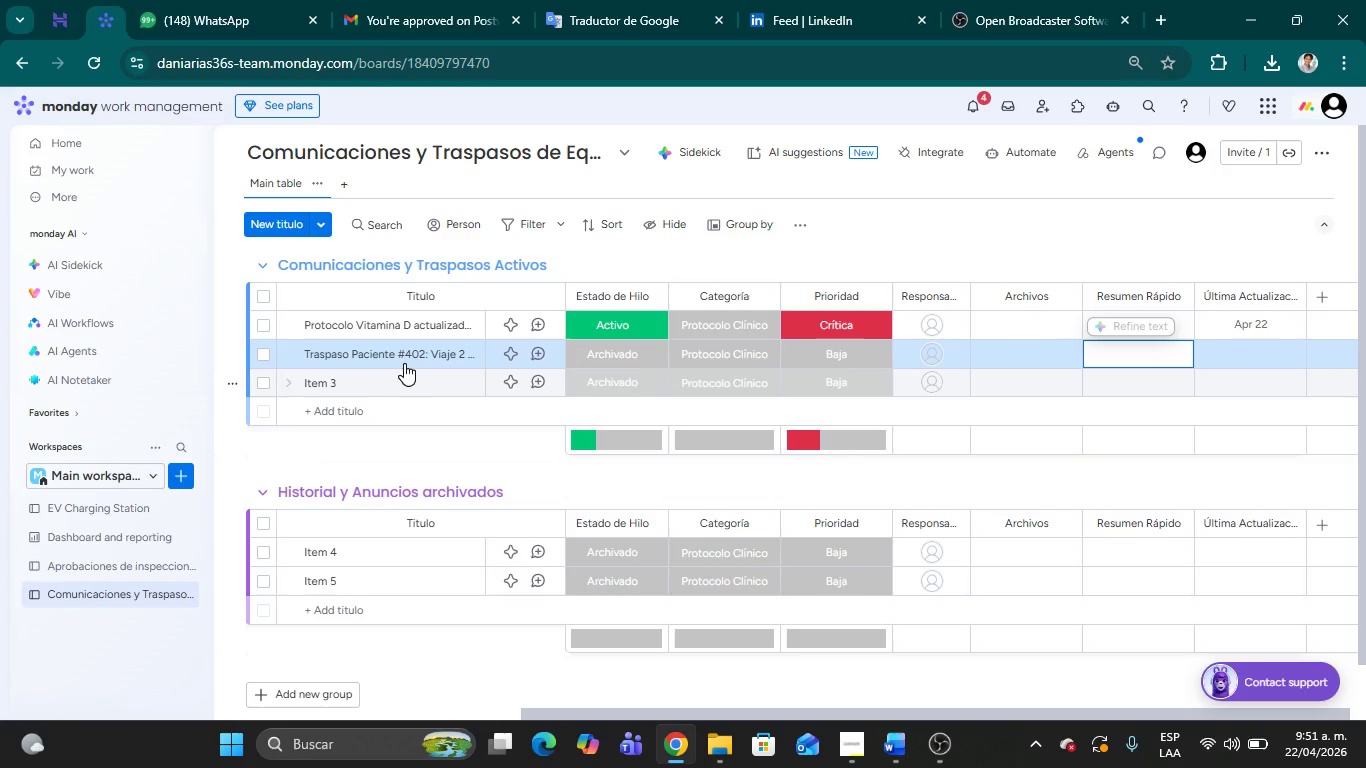 
left_click([404, 360])
 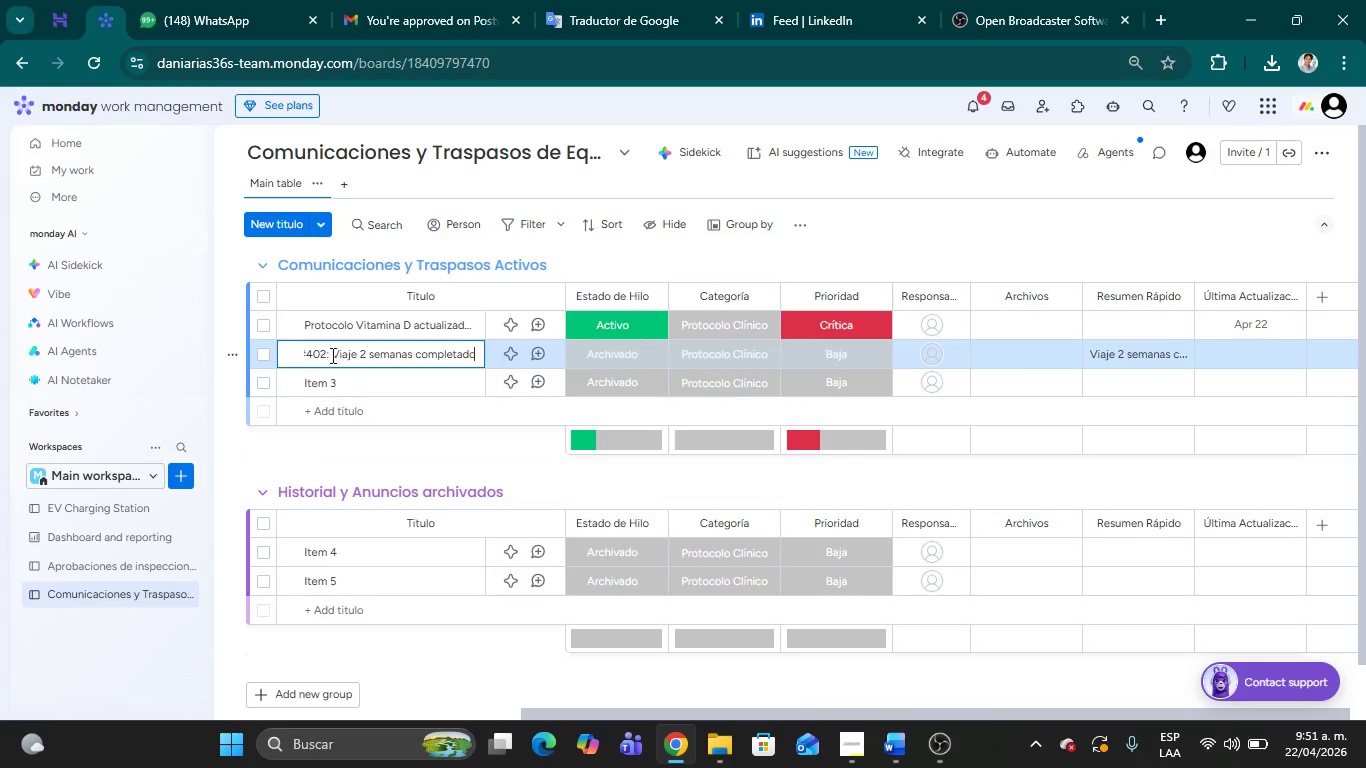 
left_click_drag(start_coordinate=[325, 355], to_coordinate=[473, 354])
 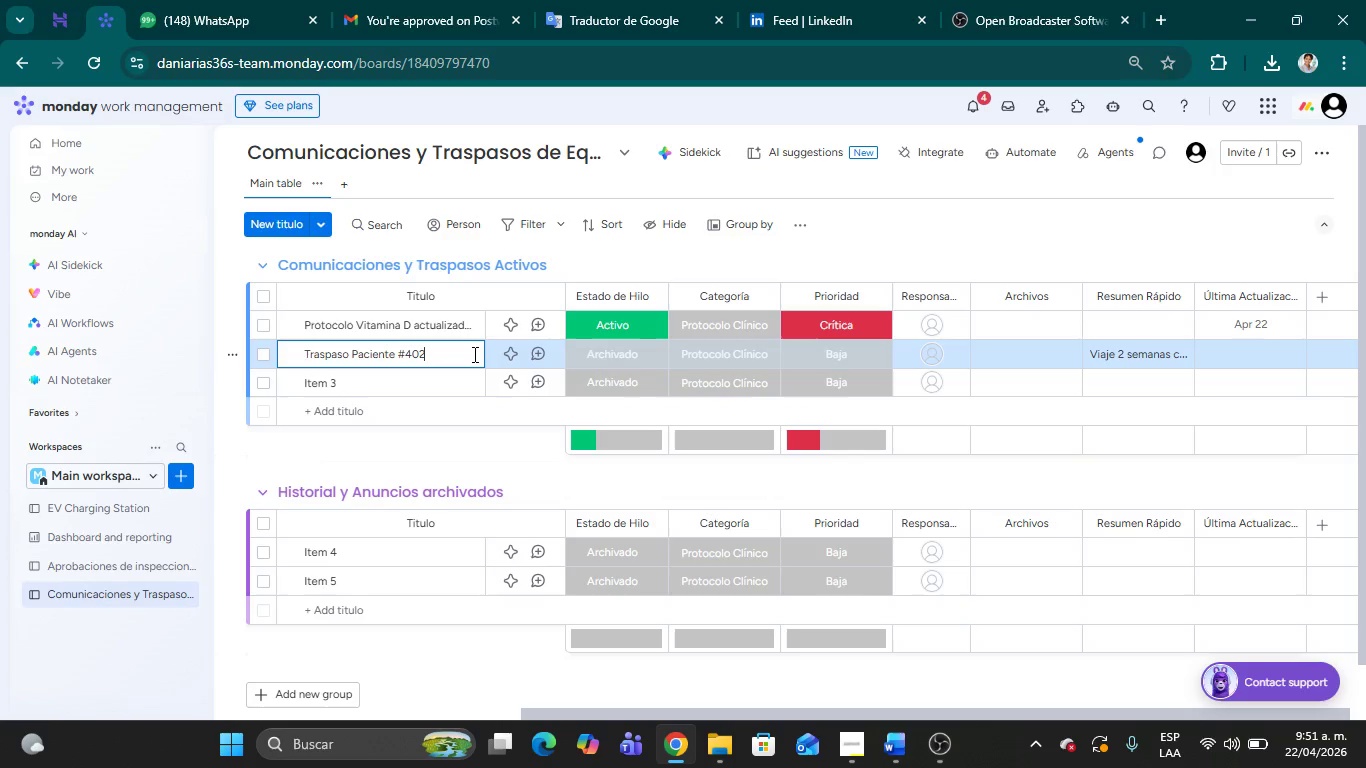 
key(Backspace)
 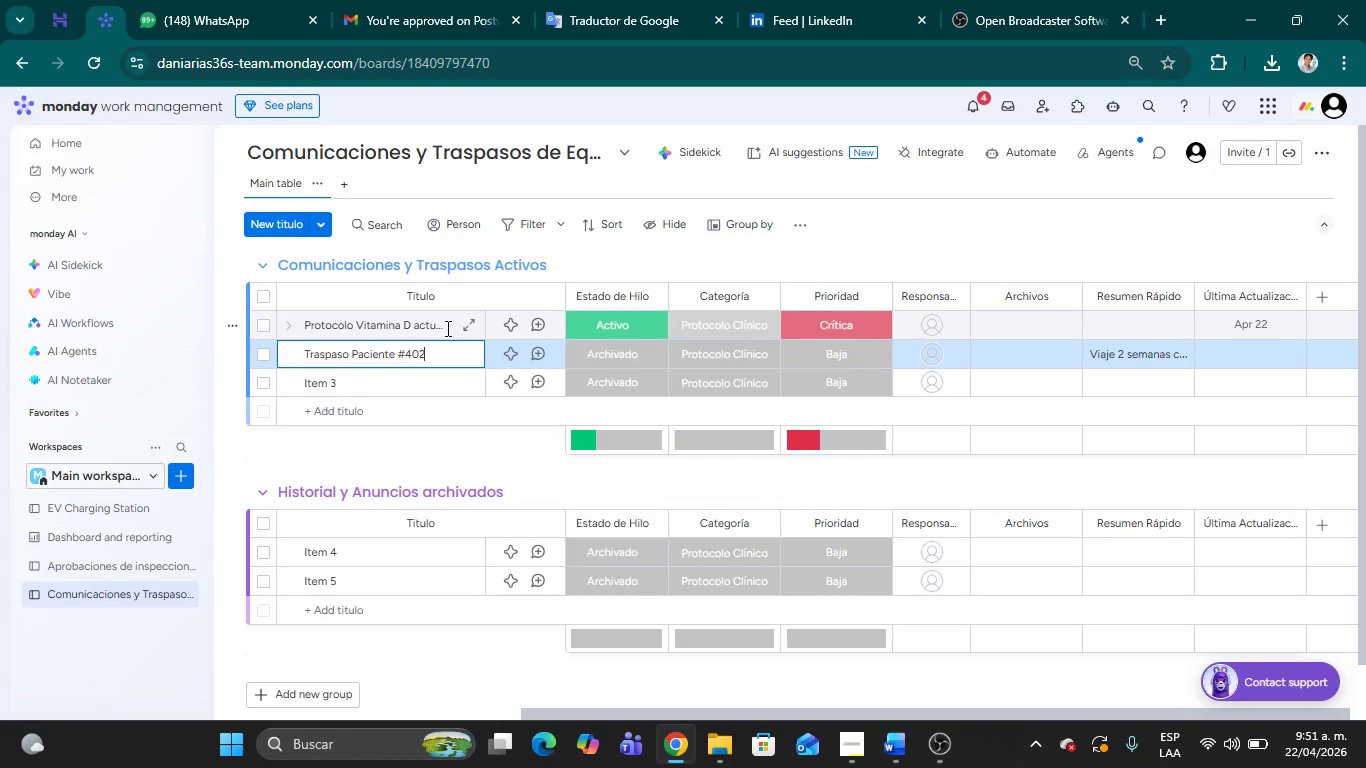 
left_click([430, 327])
 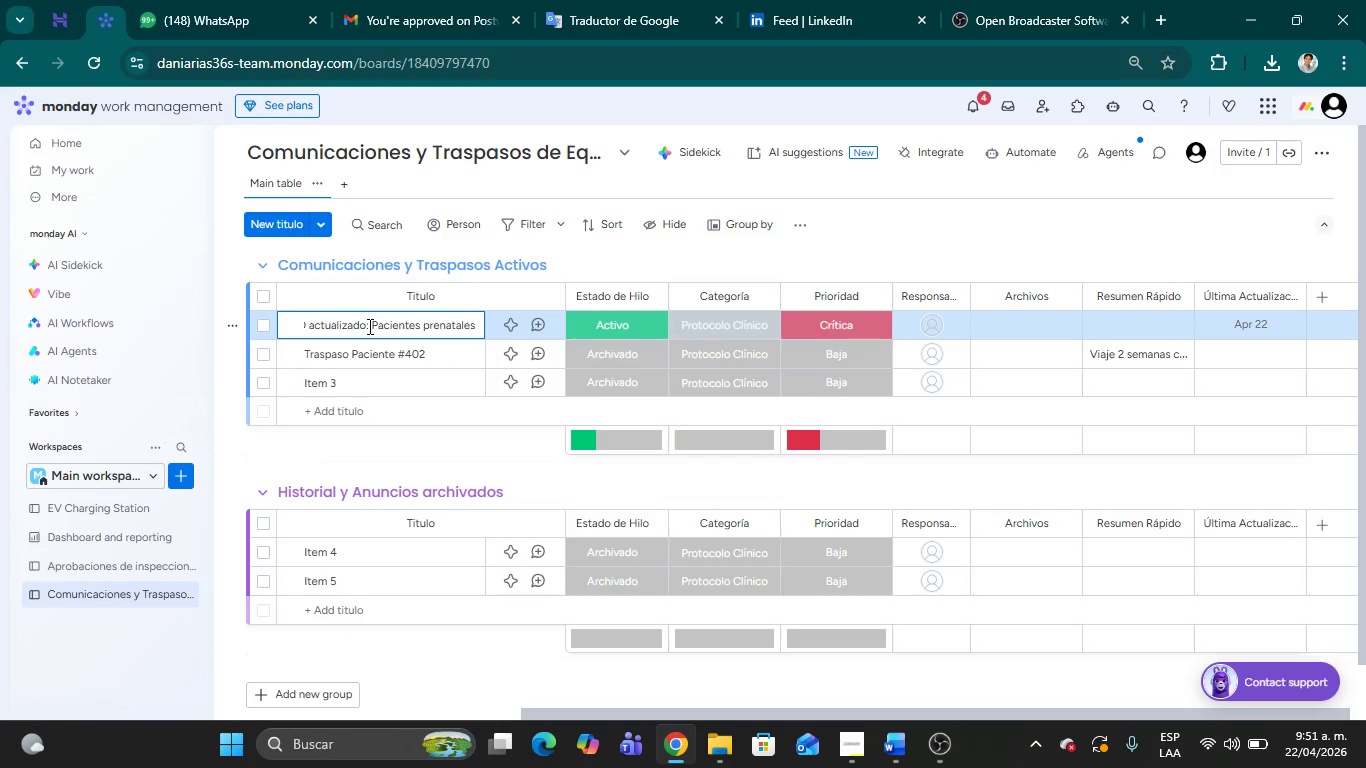 
left_click_drag(start_coordinate=[371, 326], to_coordinate=[487, 326])
 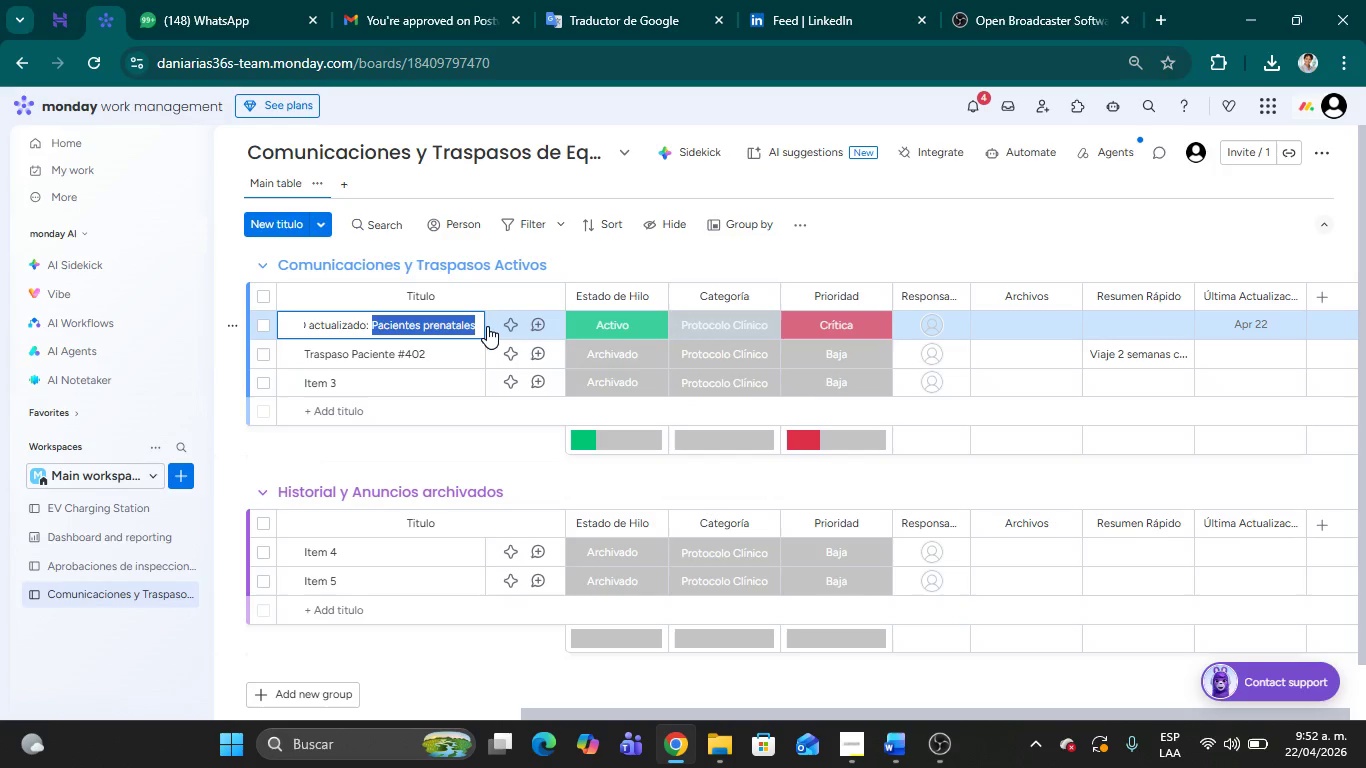 
key(Control+C)
 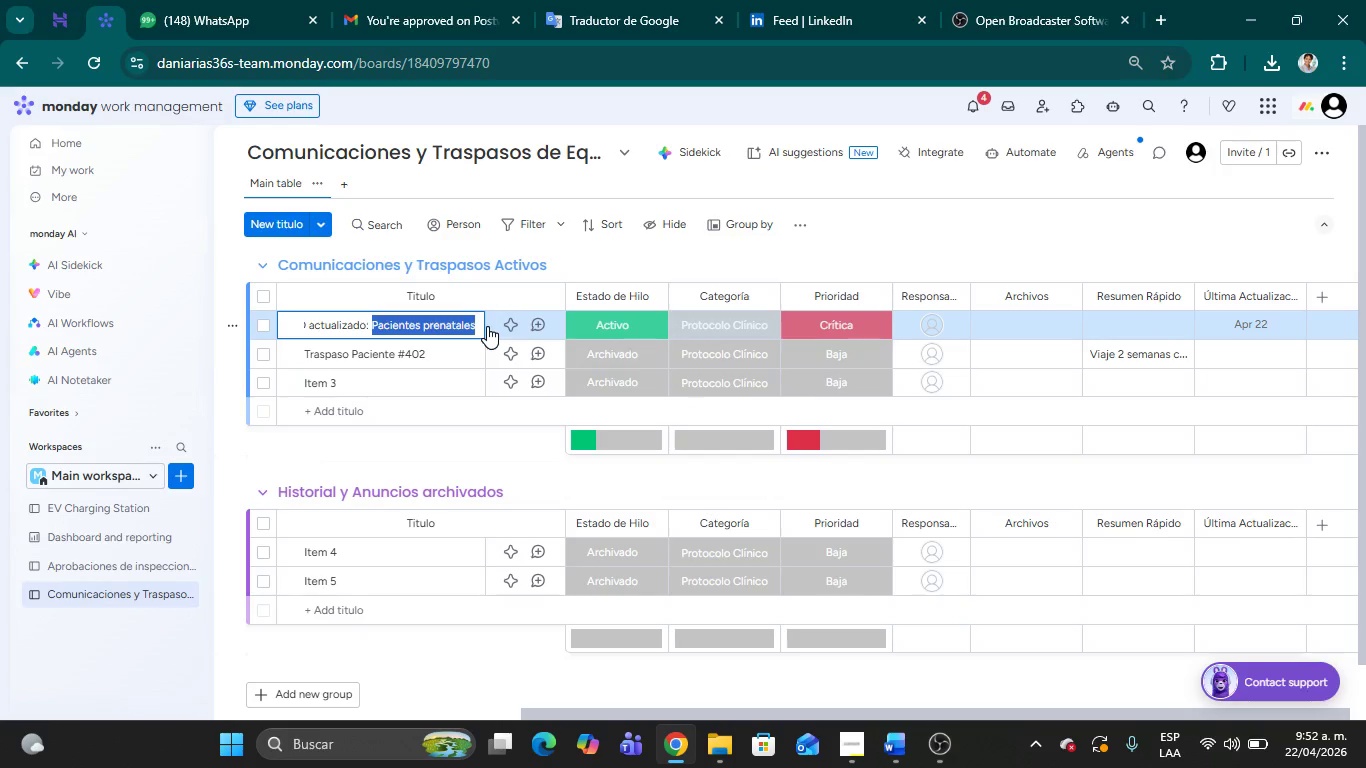 
key(Backspace)
 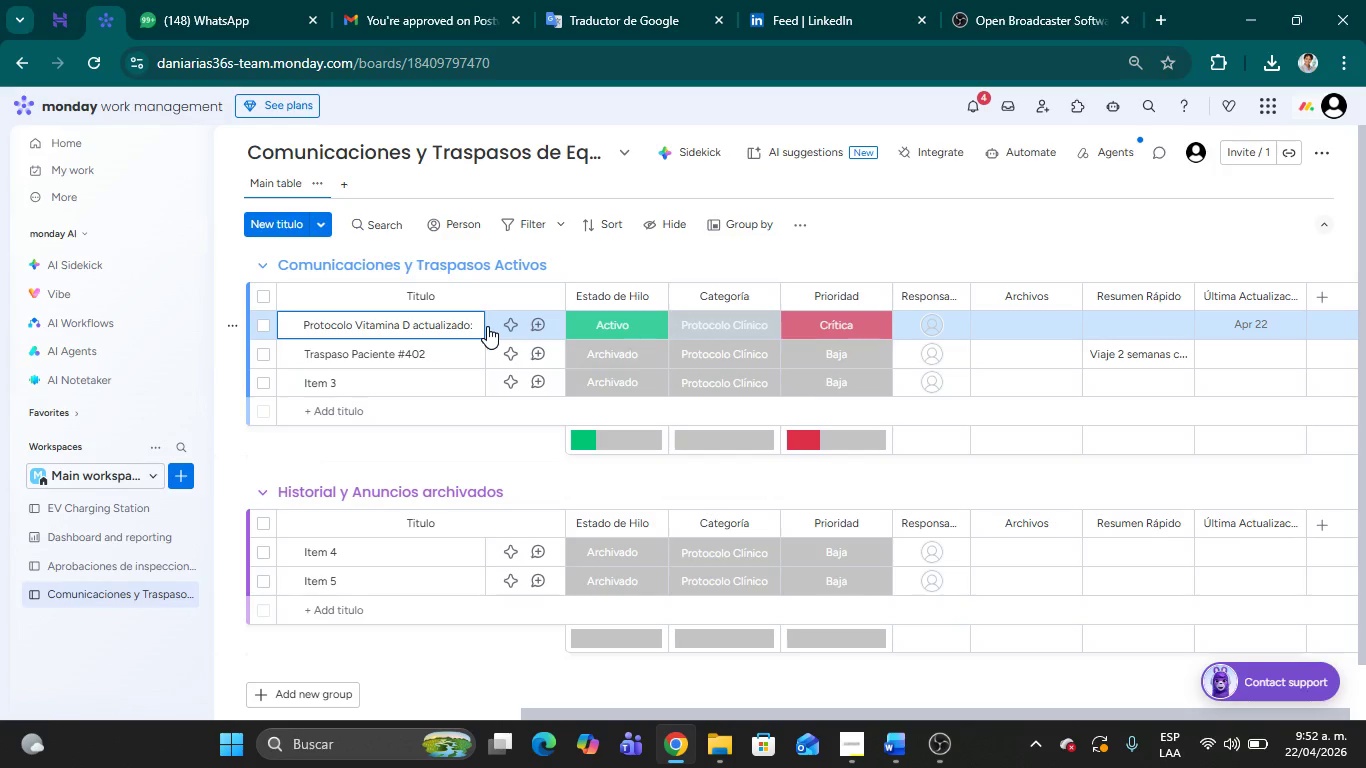 
key(Backspace)
 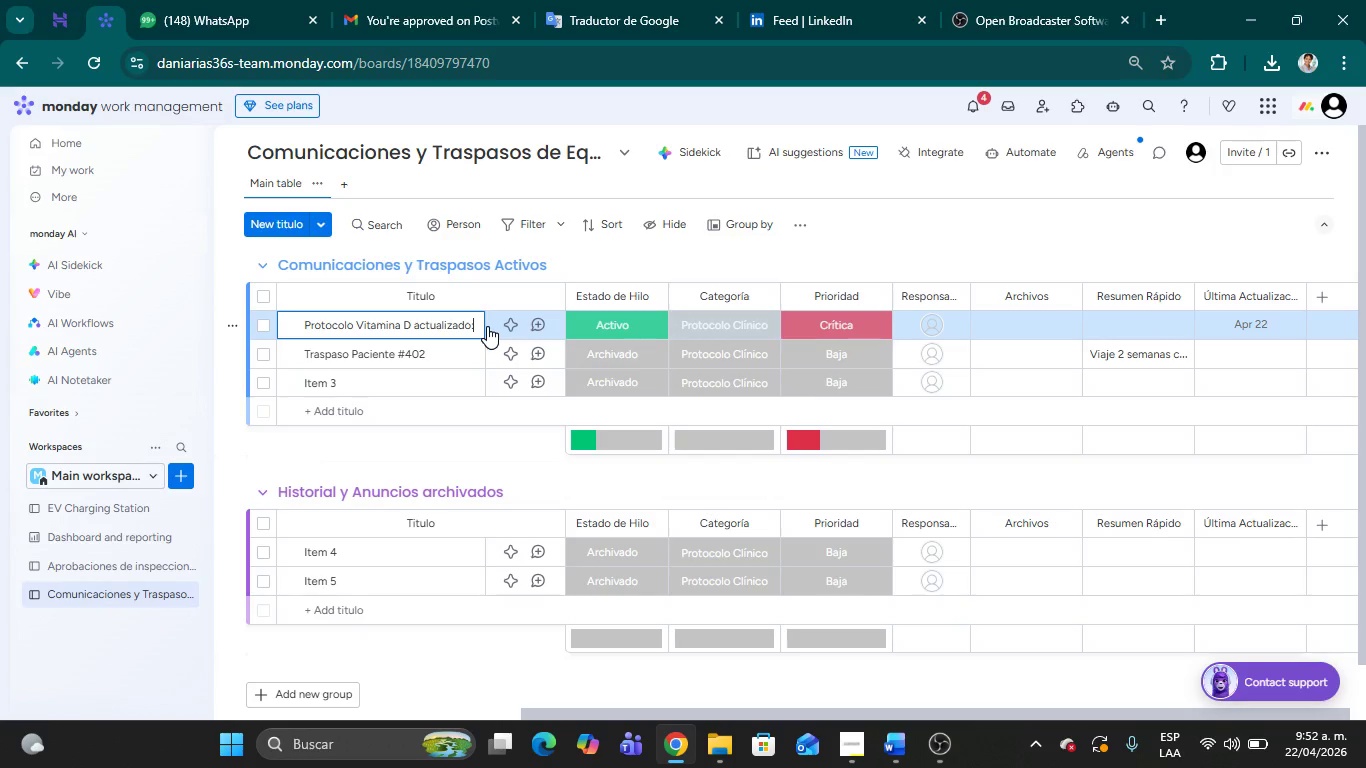 
key(Backspace)
 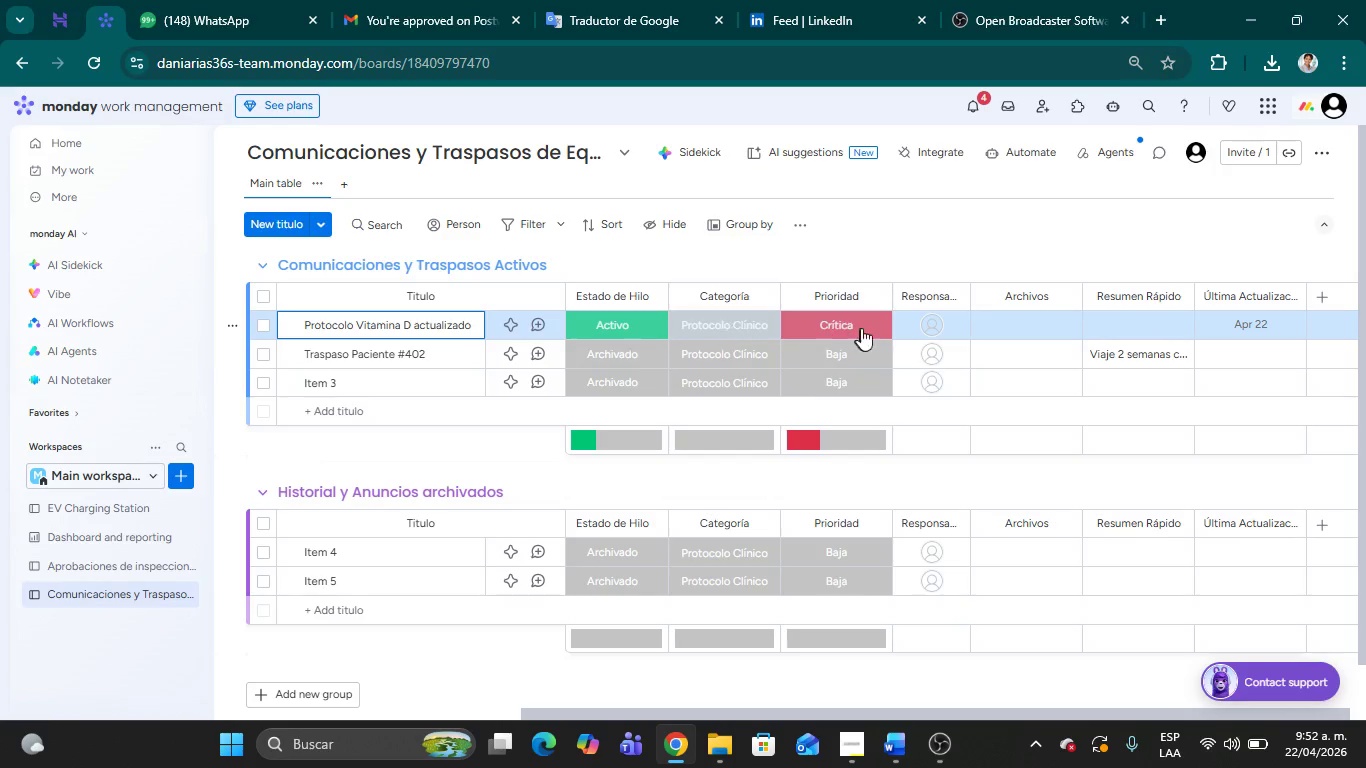 
mouse_move([993, 342])
 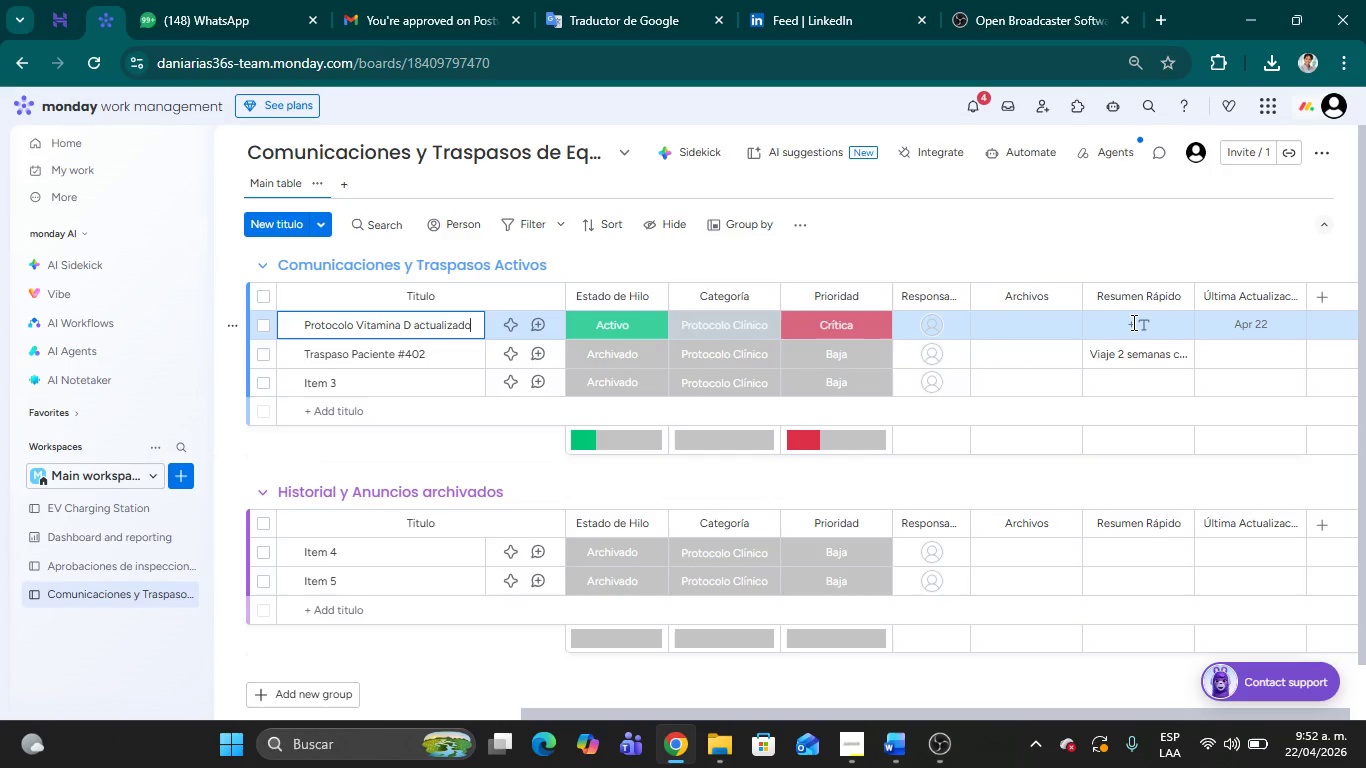 
left_click([1132, 322])
 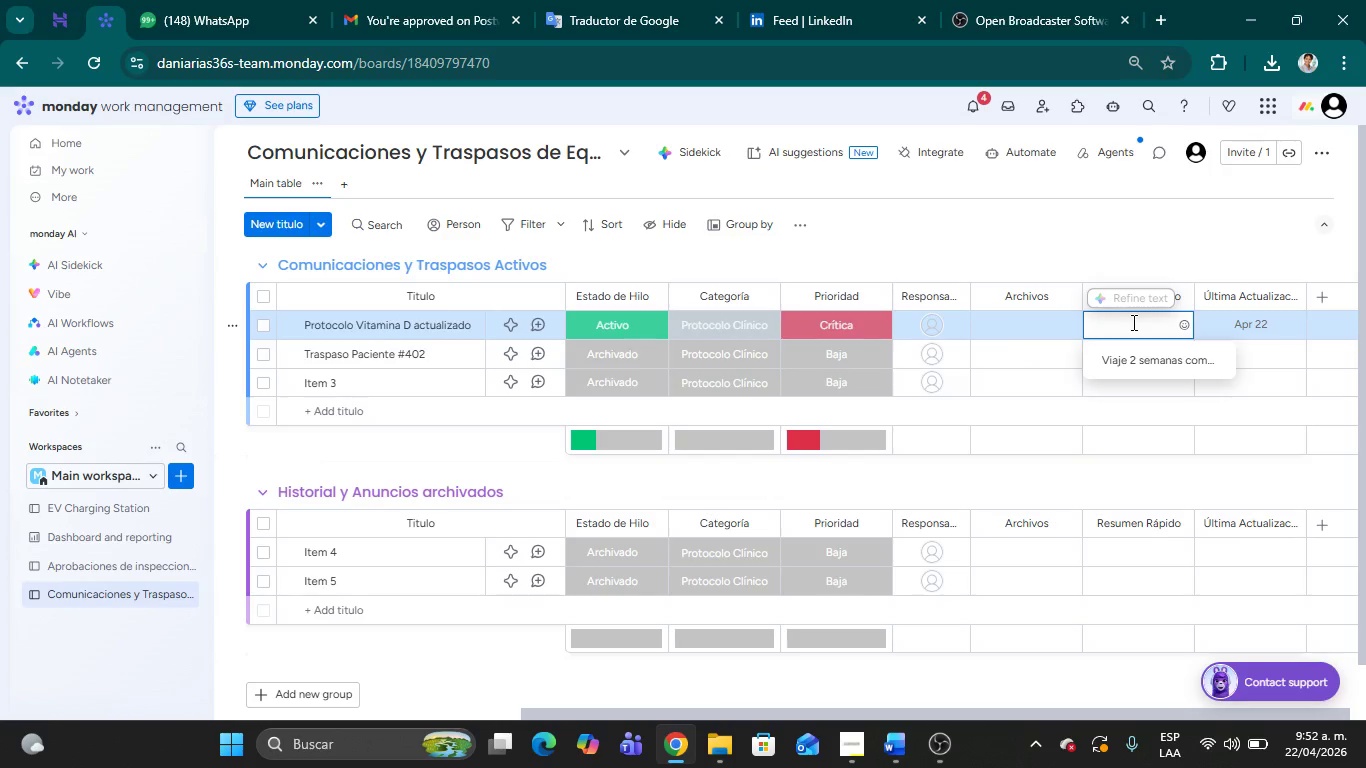 
key(Control+V)
 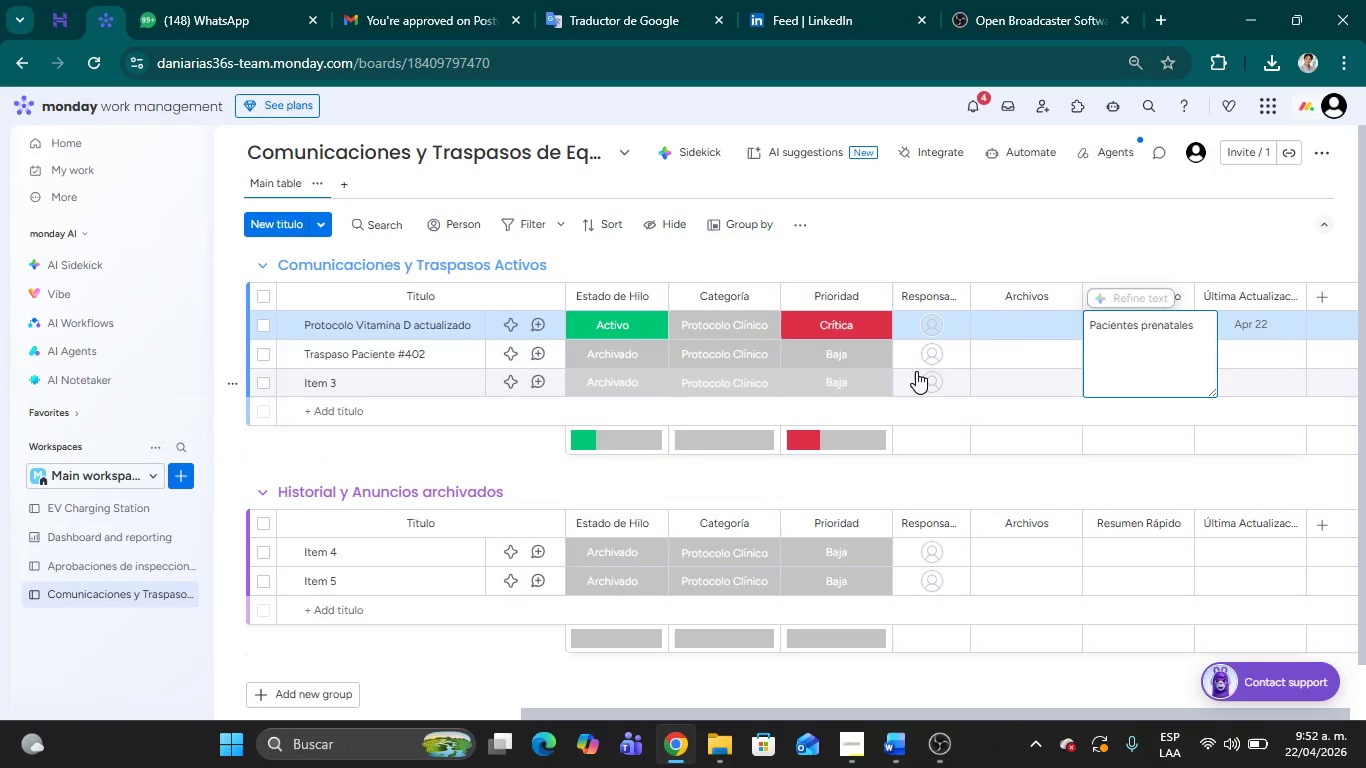 
wait(6.75)
 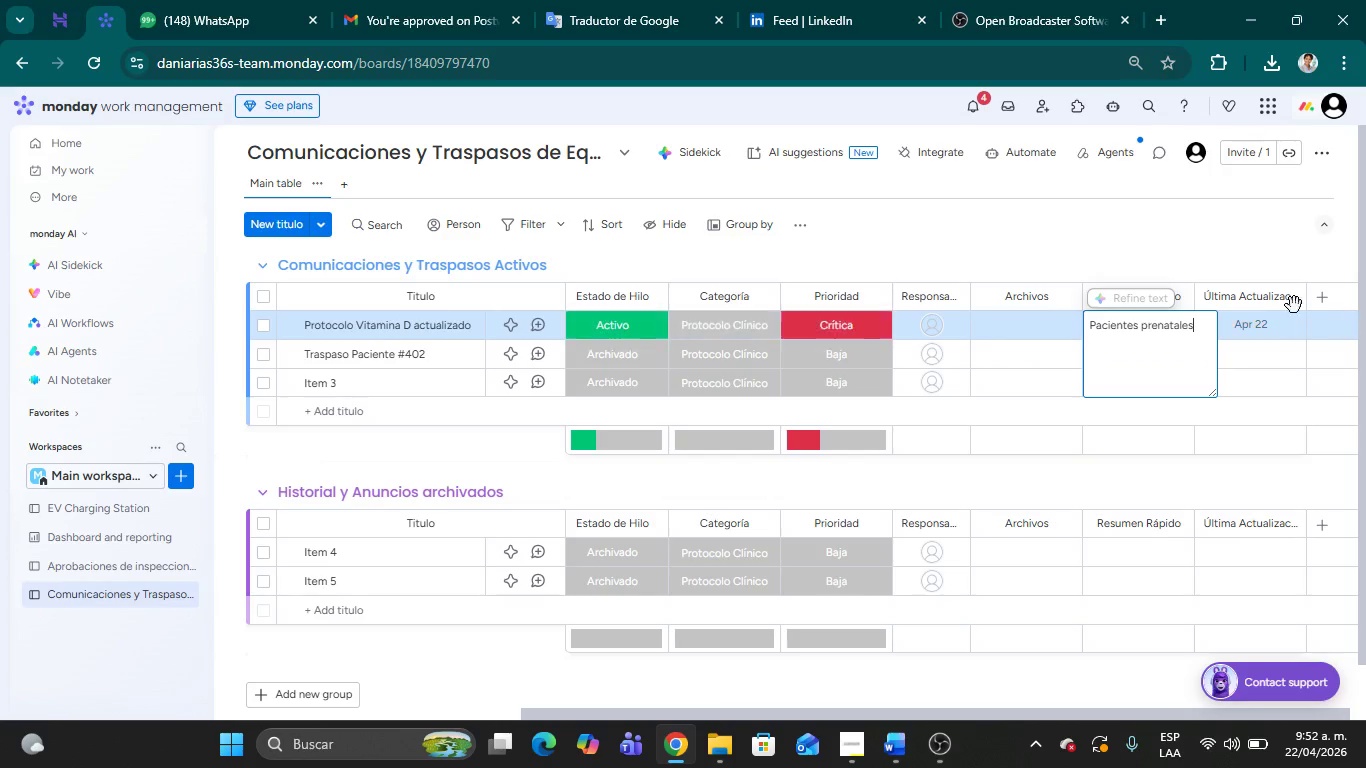 
left_click([406, 385])
 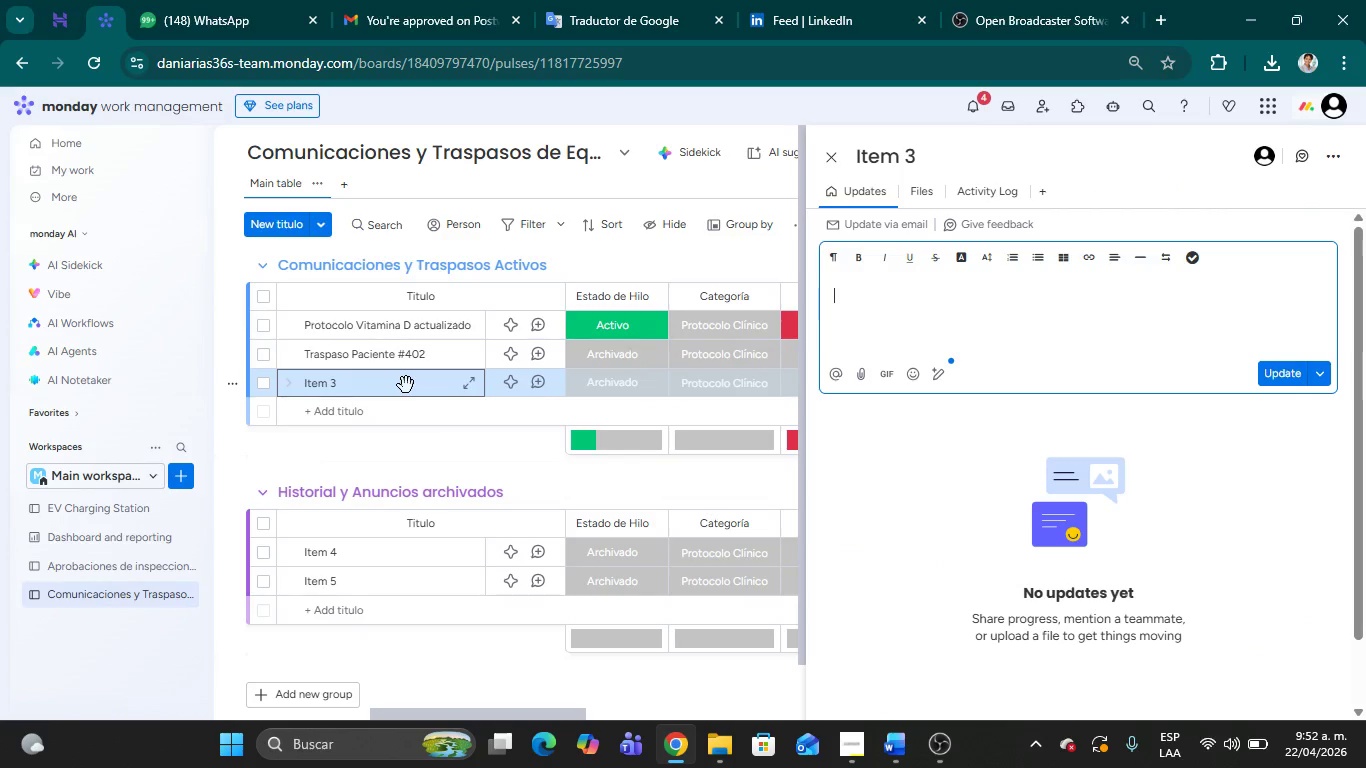 
wait(12.45)
 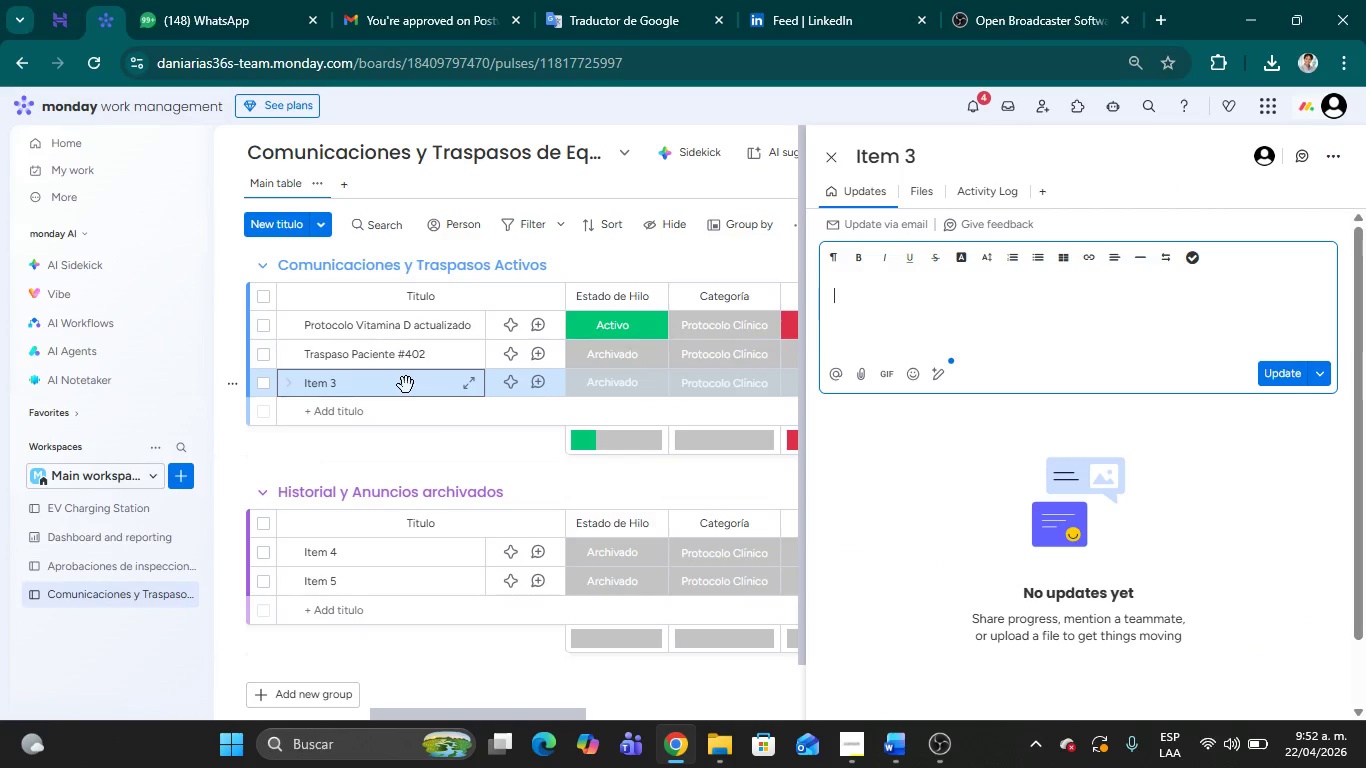 
left_click([834, 159])
 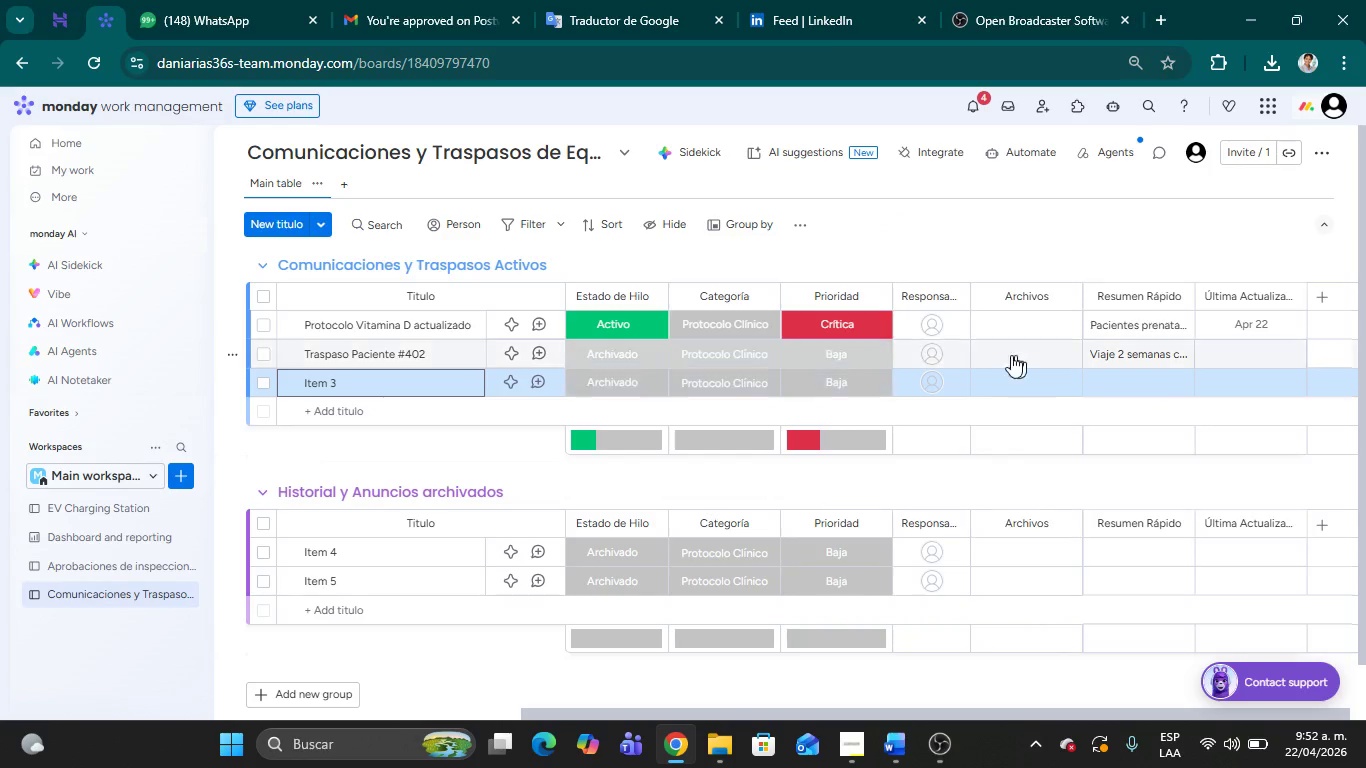 
mouse_move([383, 379])
 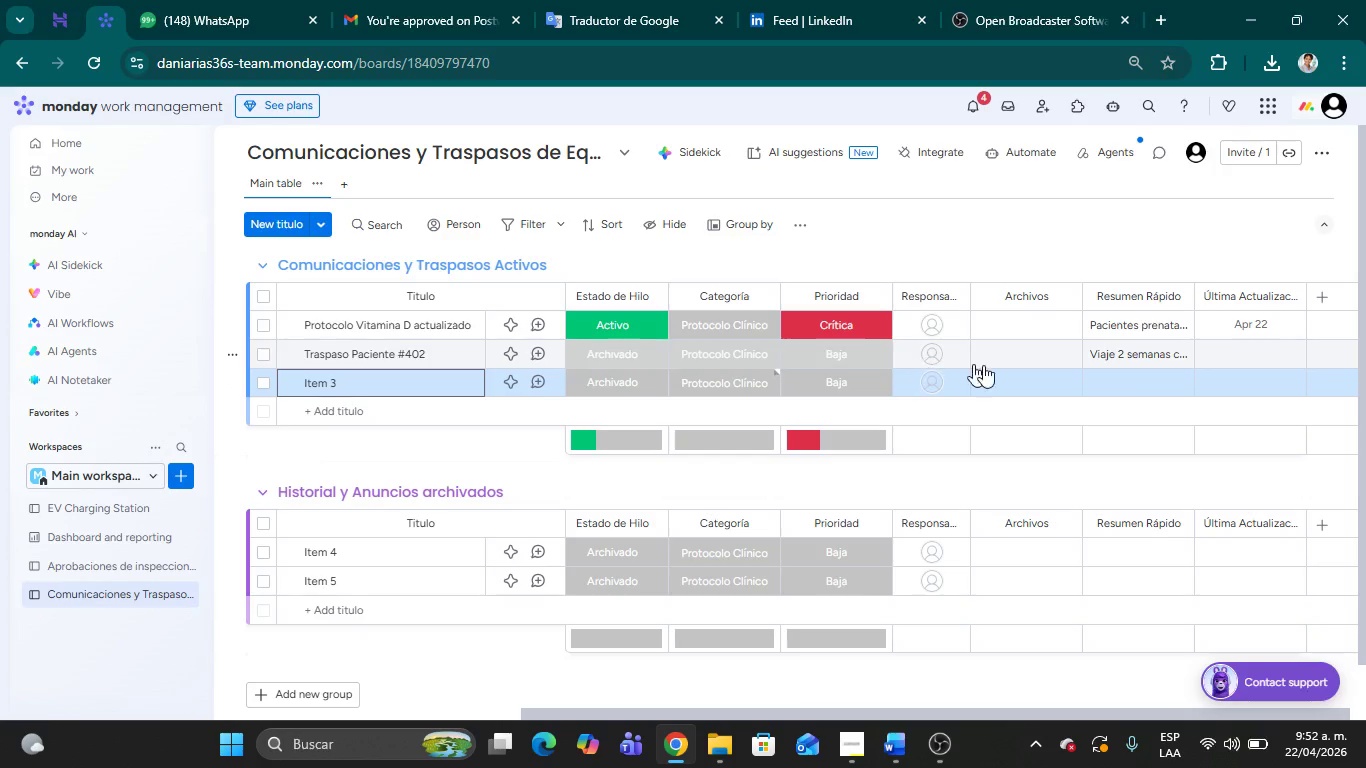 
left_click([1249, 351])
 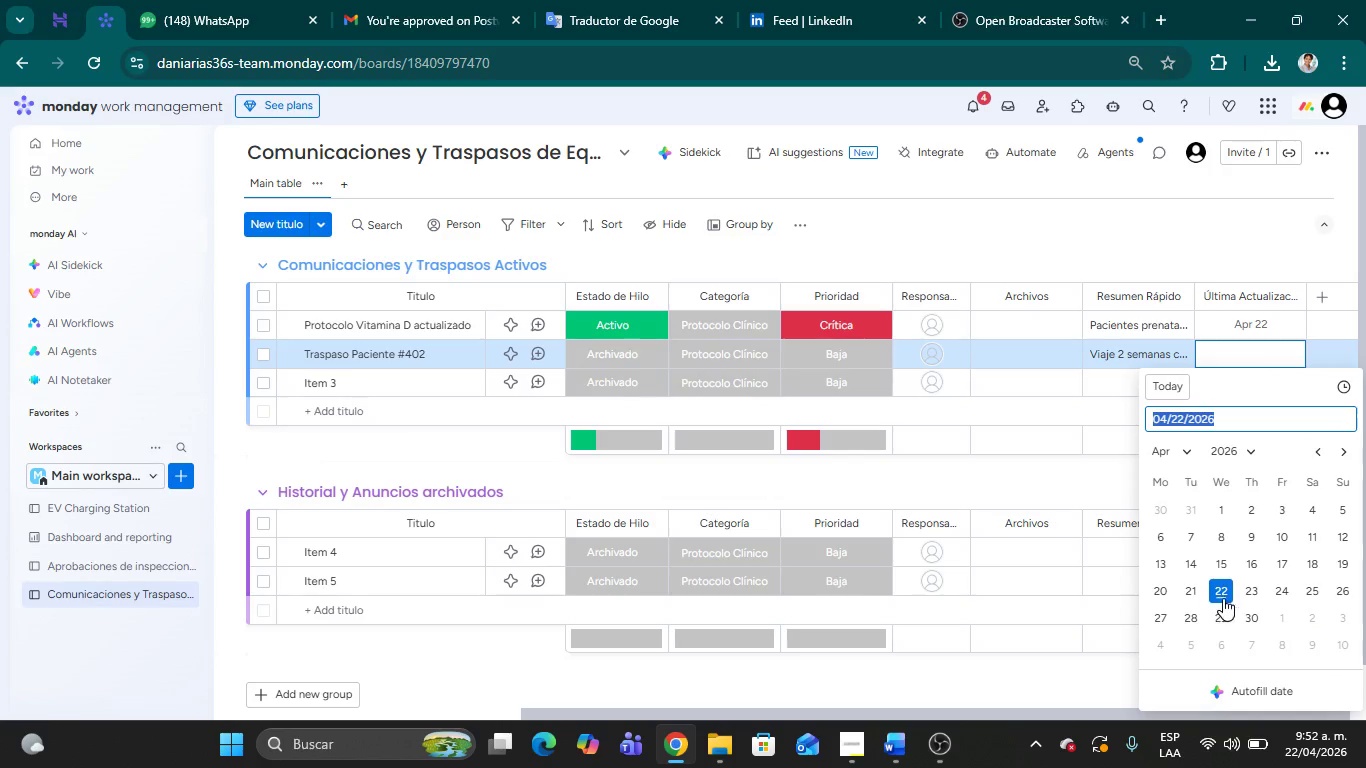 
left_click([1223, 594])
 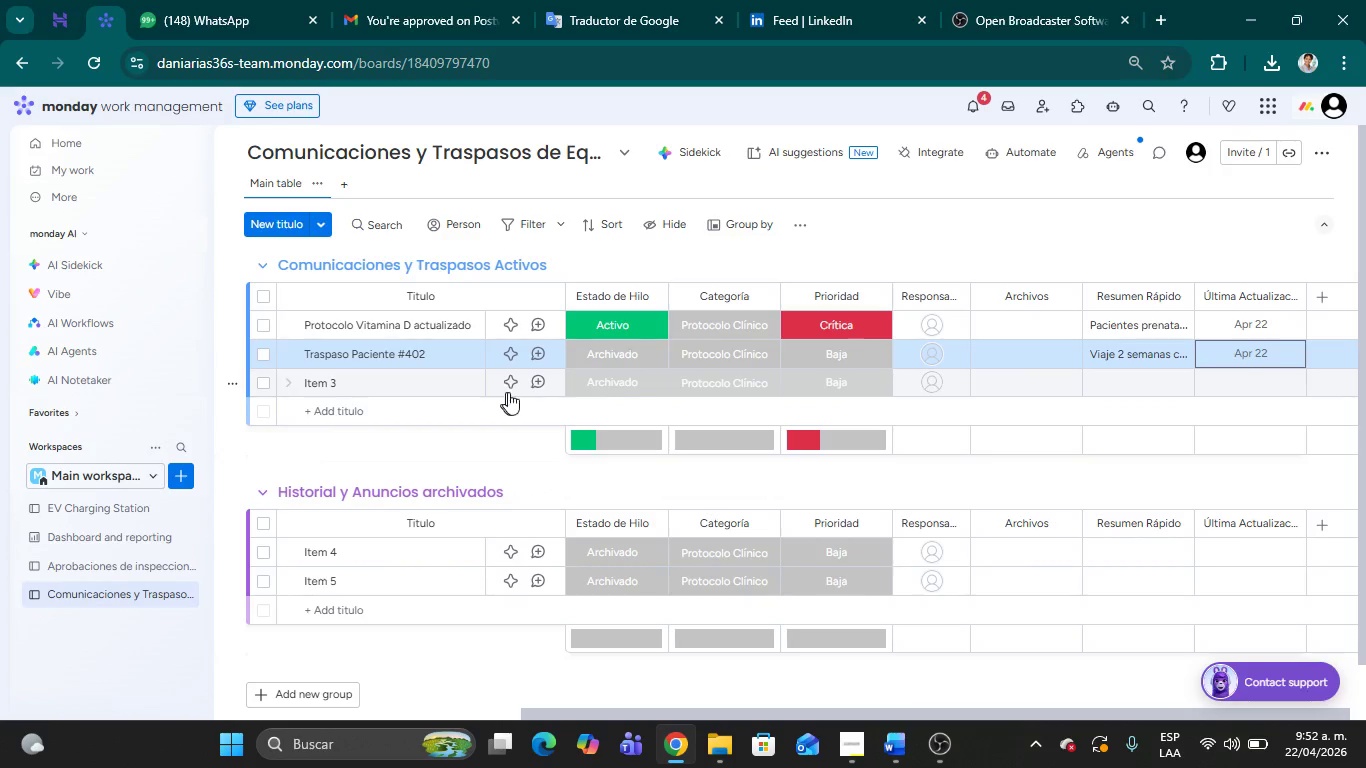 
wait(6.65)
 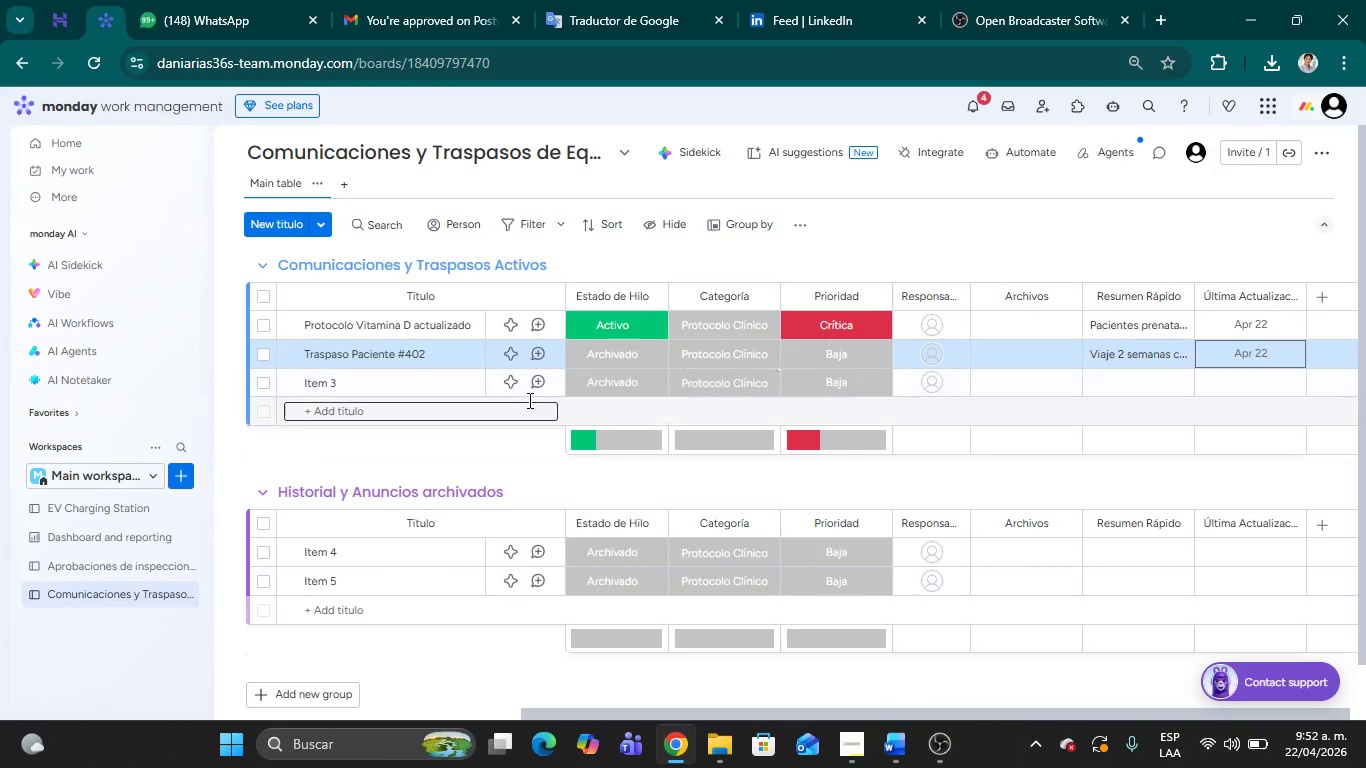 
mouse_move([491, 383])
 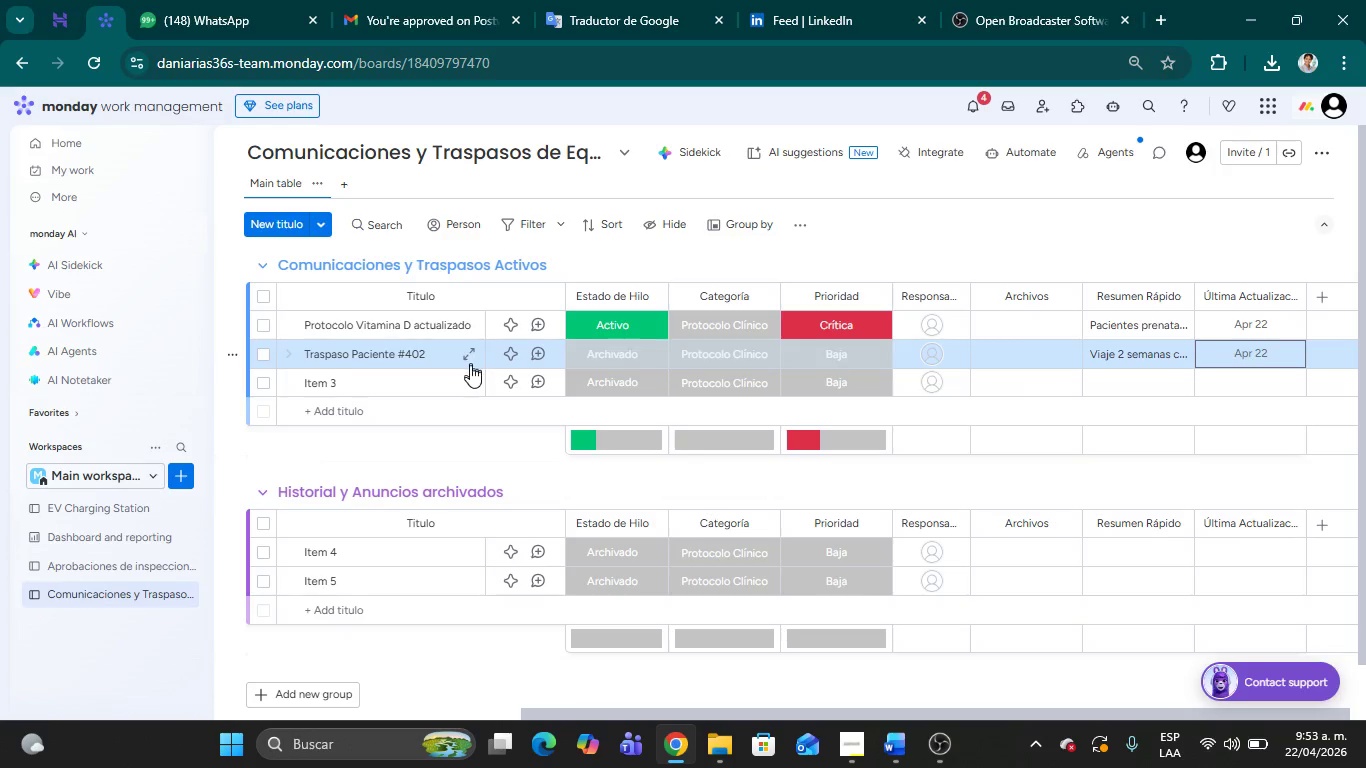 
wait(10.46)
 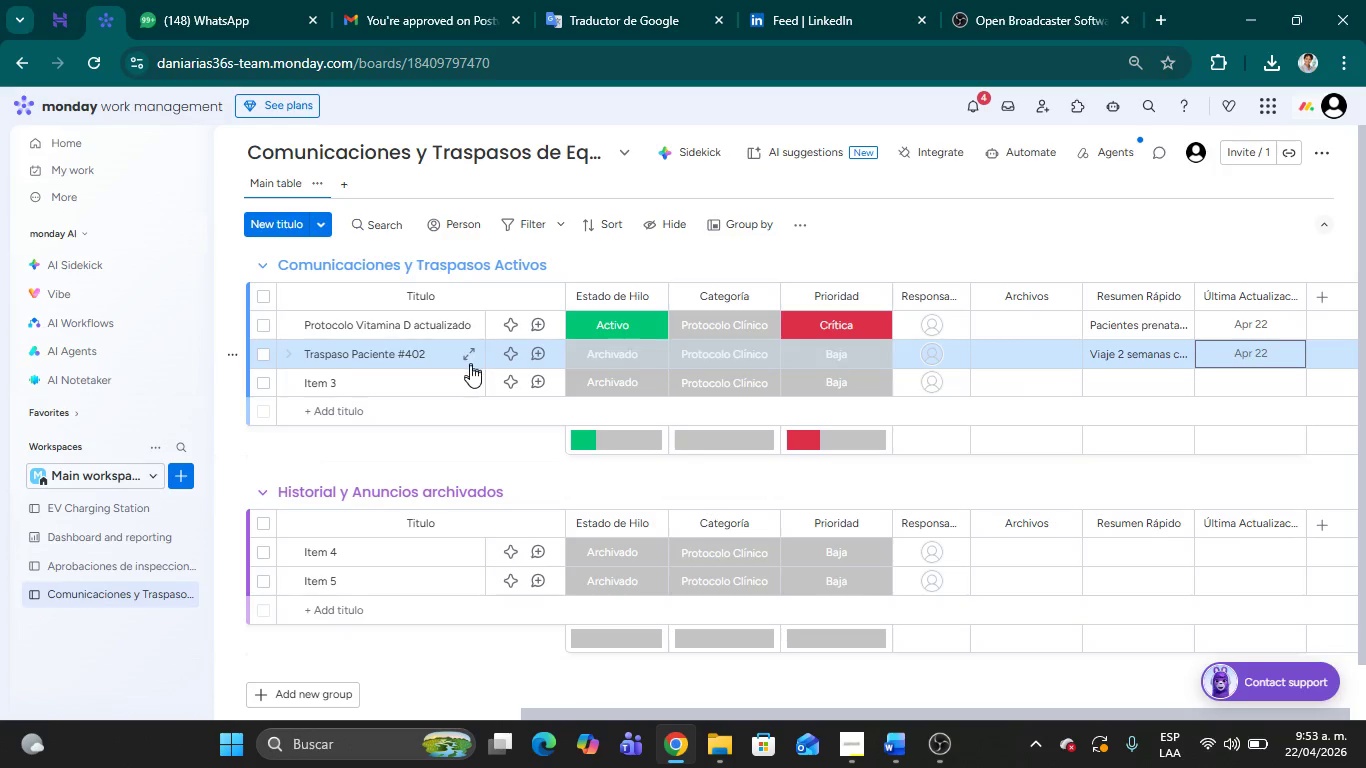 
left_click([829, 349])
 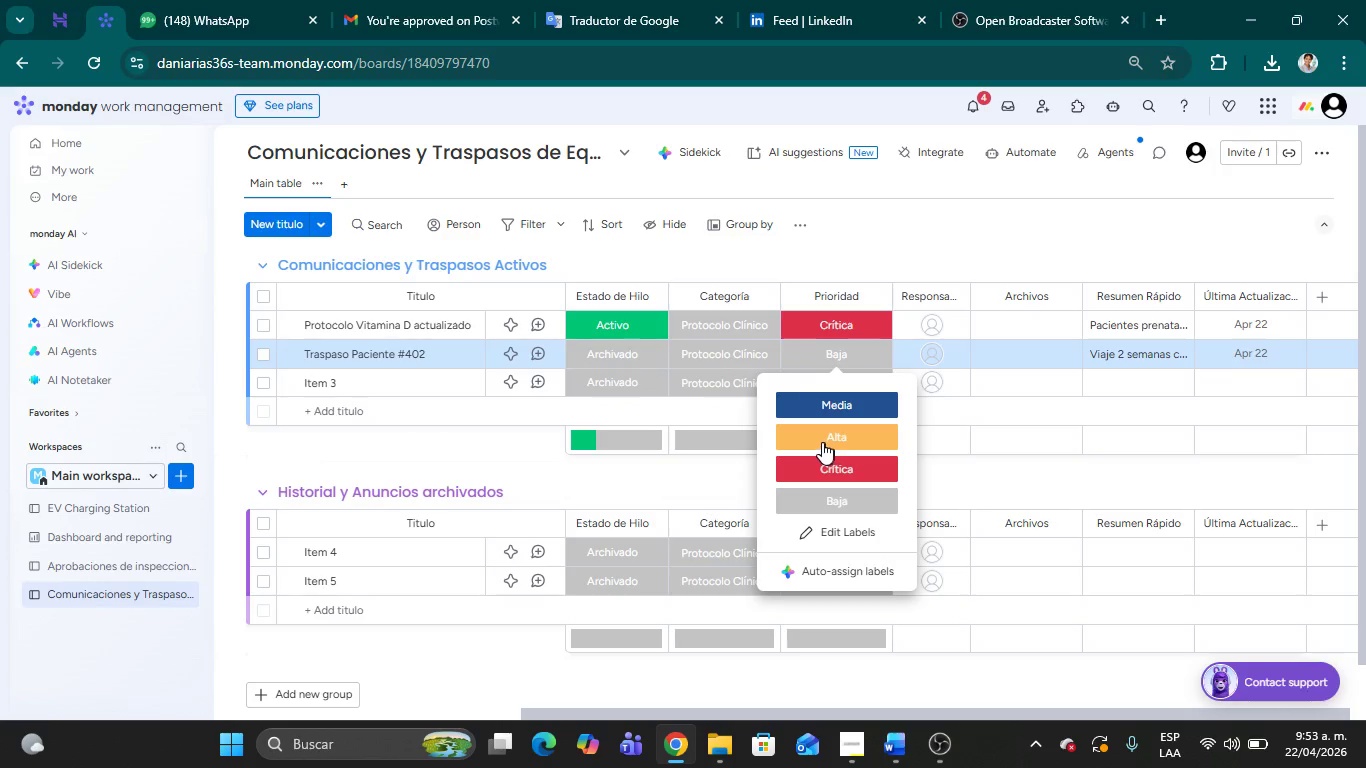 
left_click([821, 439])
 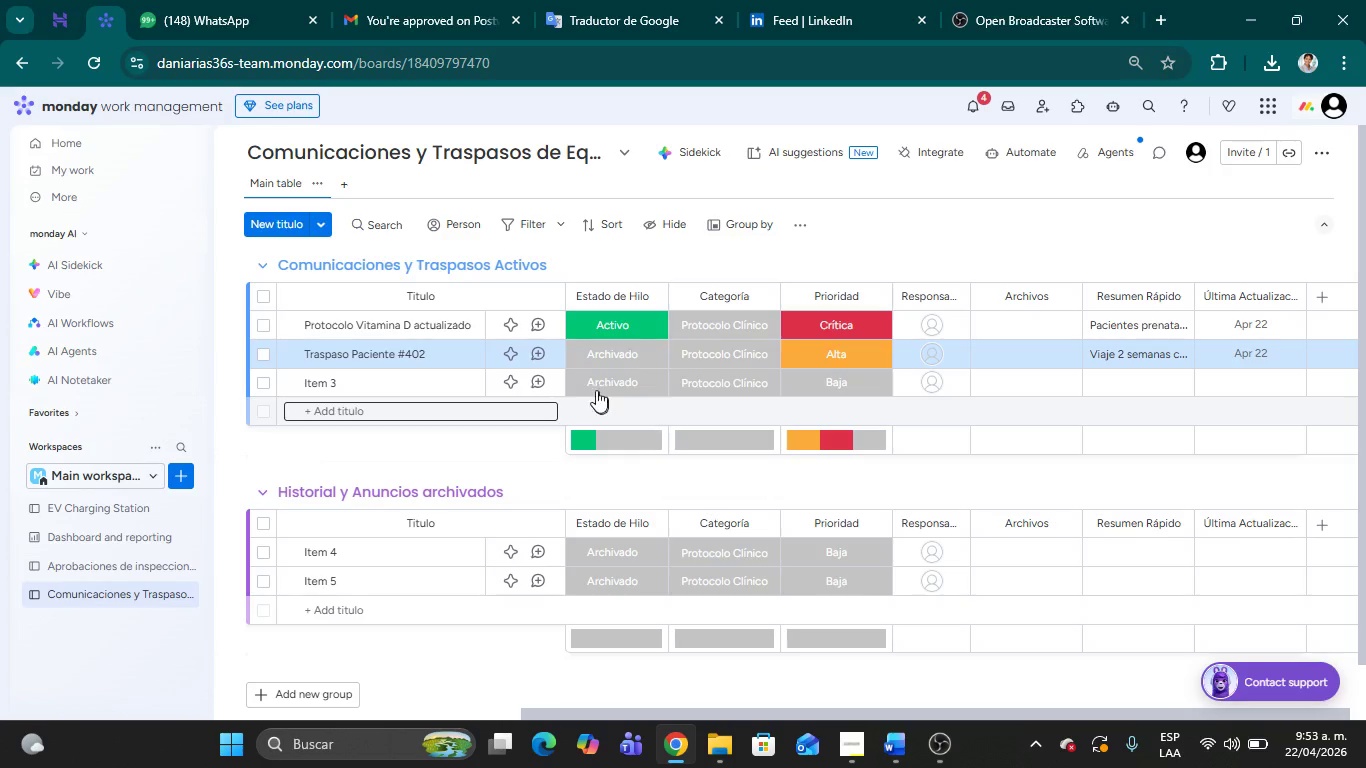 
left_click([599, 353])
 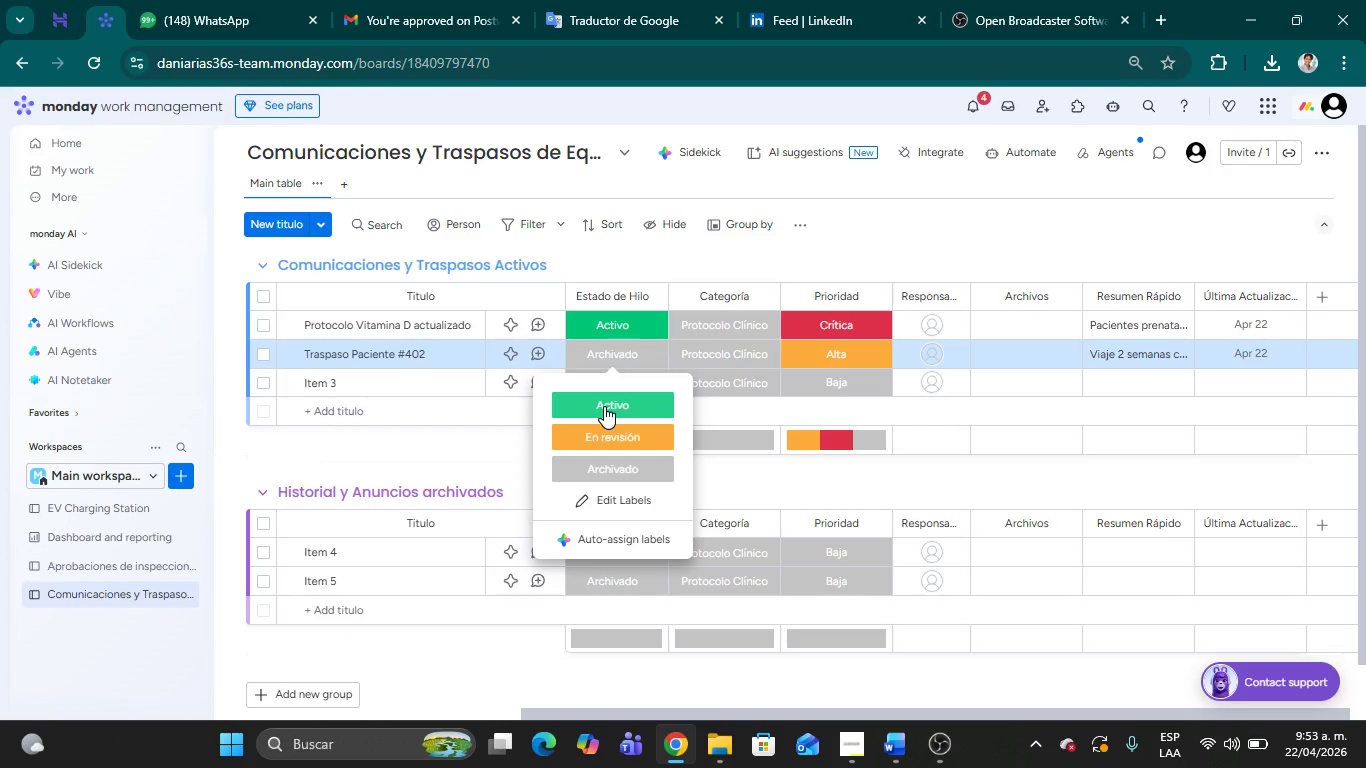 
left_click([604, 406])
 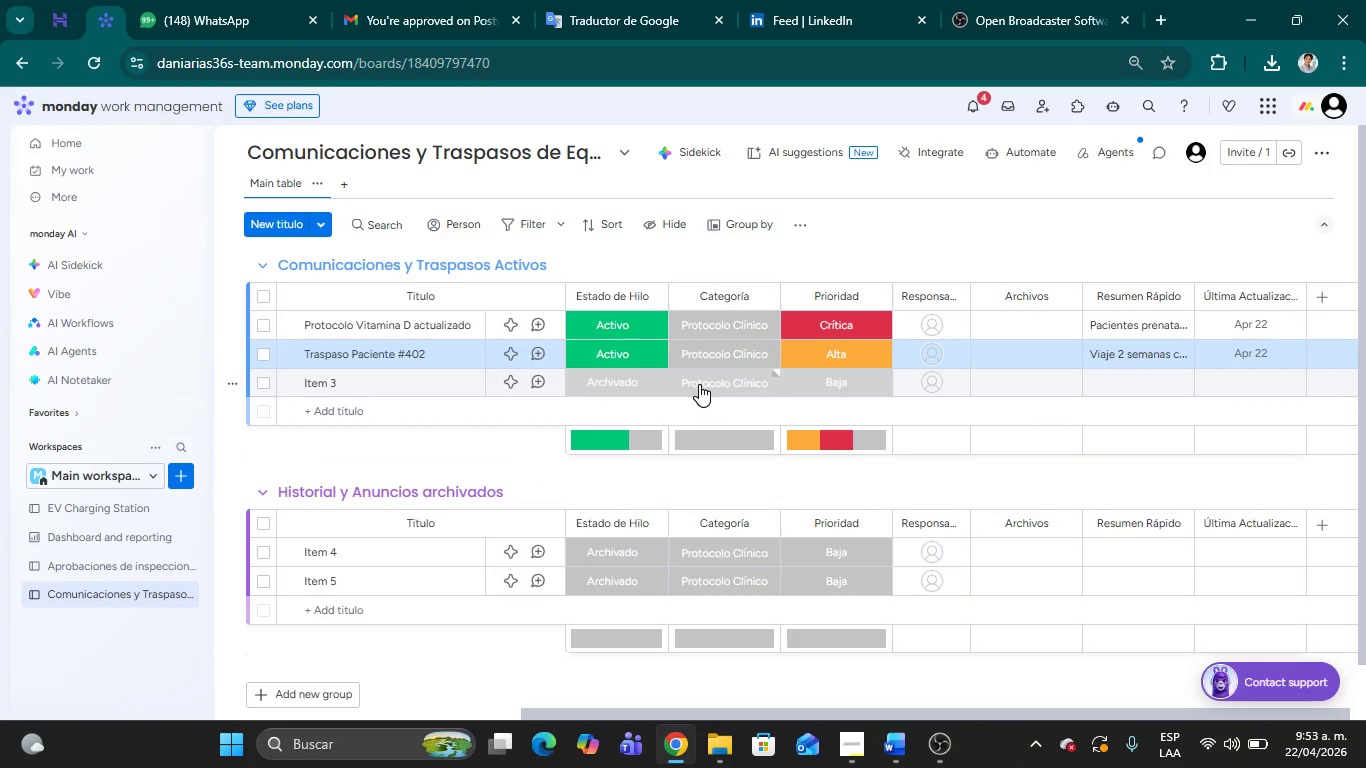 
wait(8.12)
 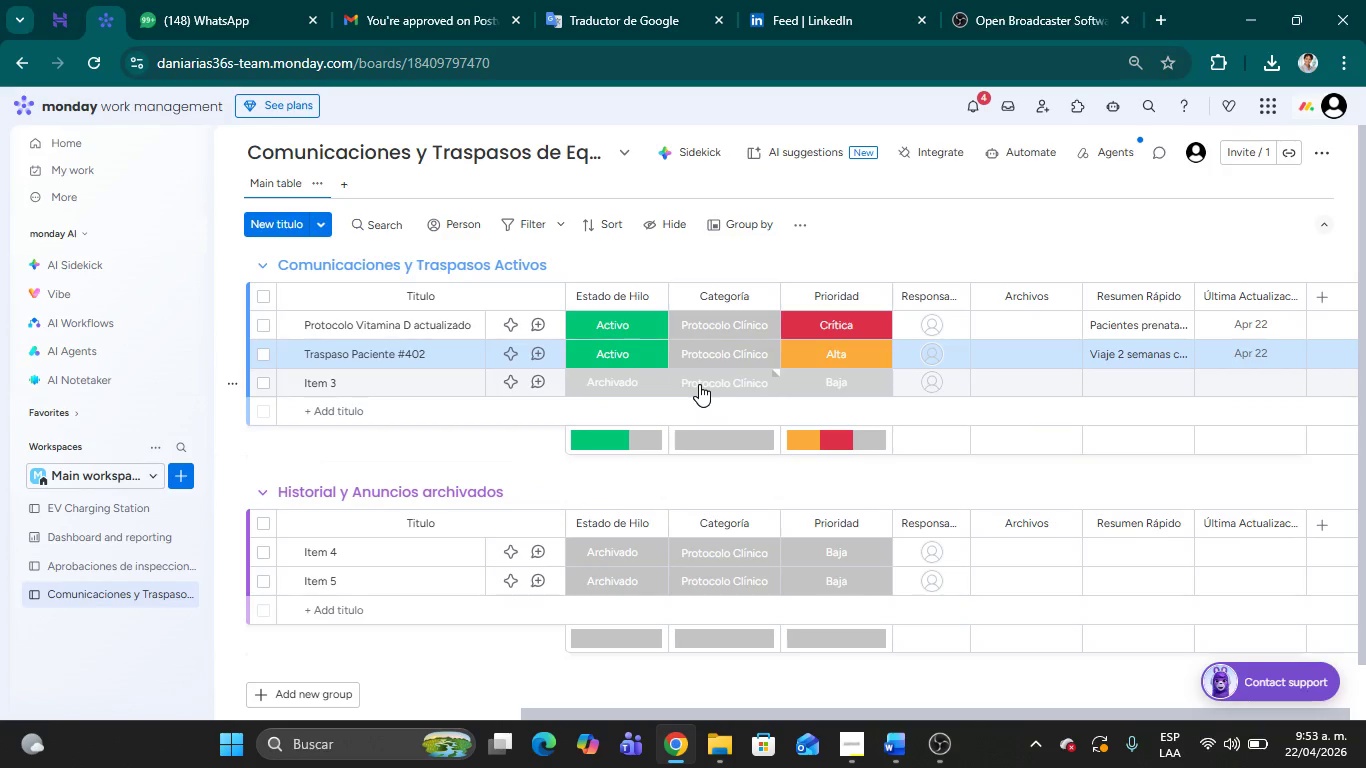 
left_click([738, 352])
 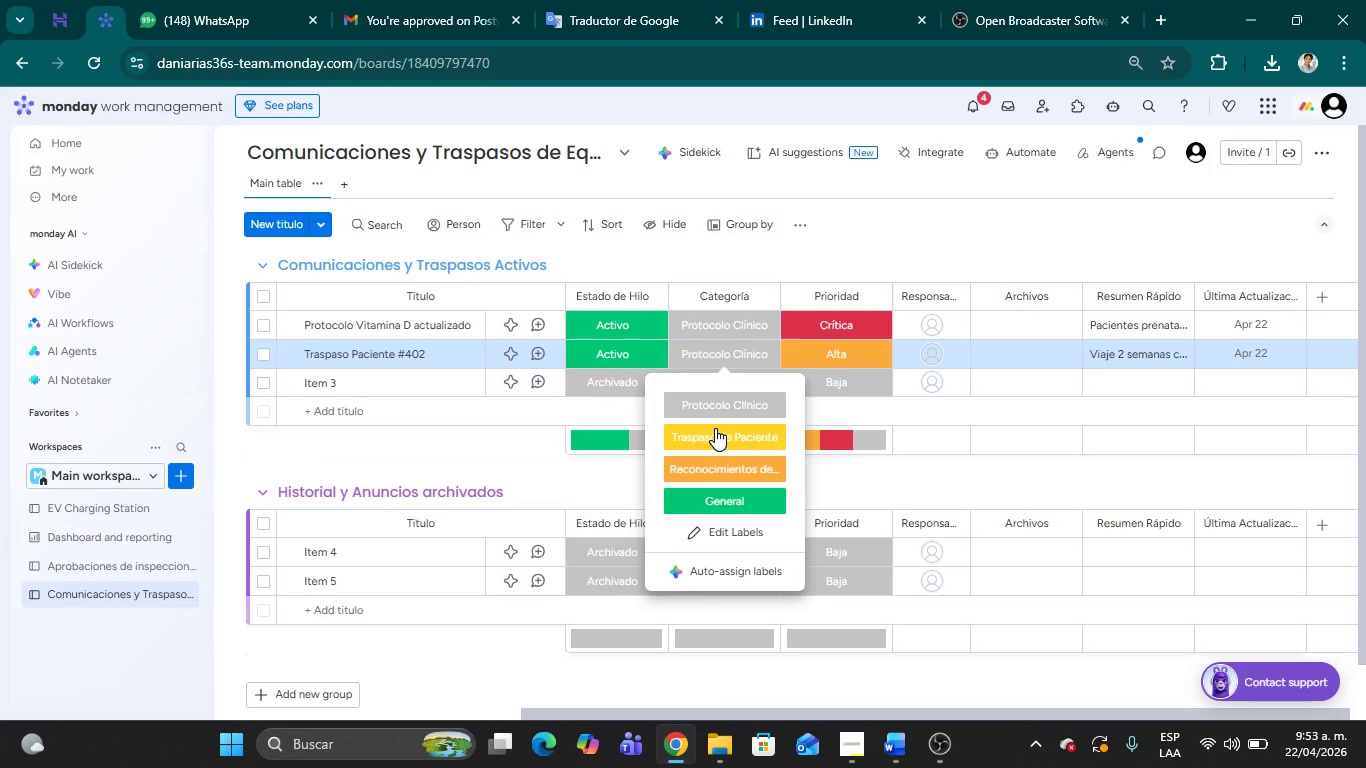 
left_click([715, 433])
 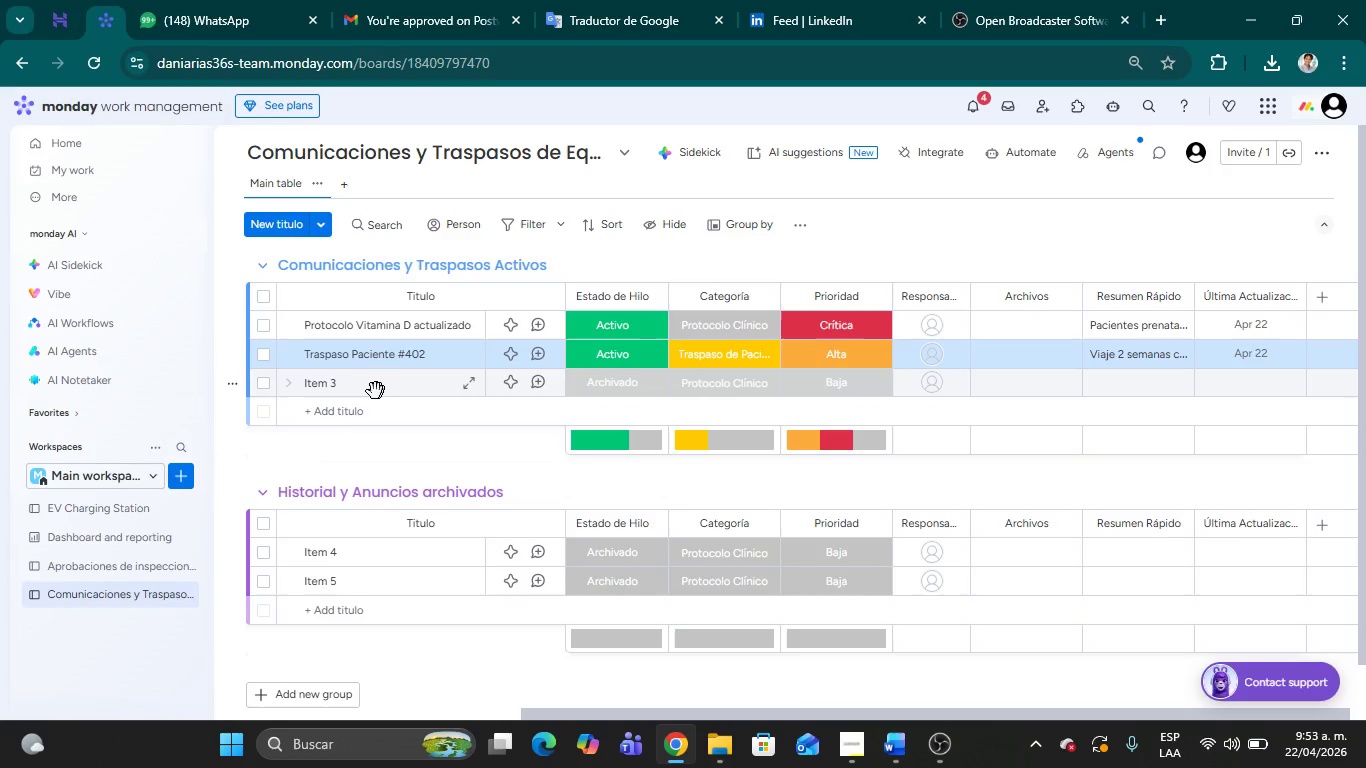 
left_click([345, 391])
 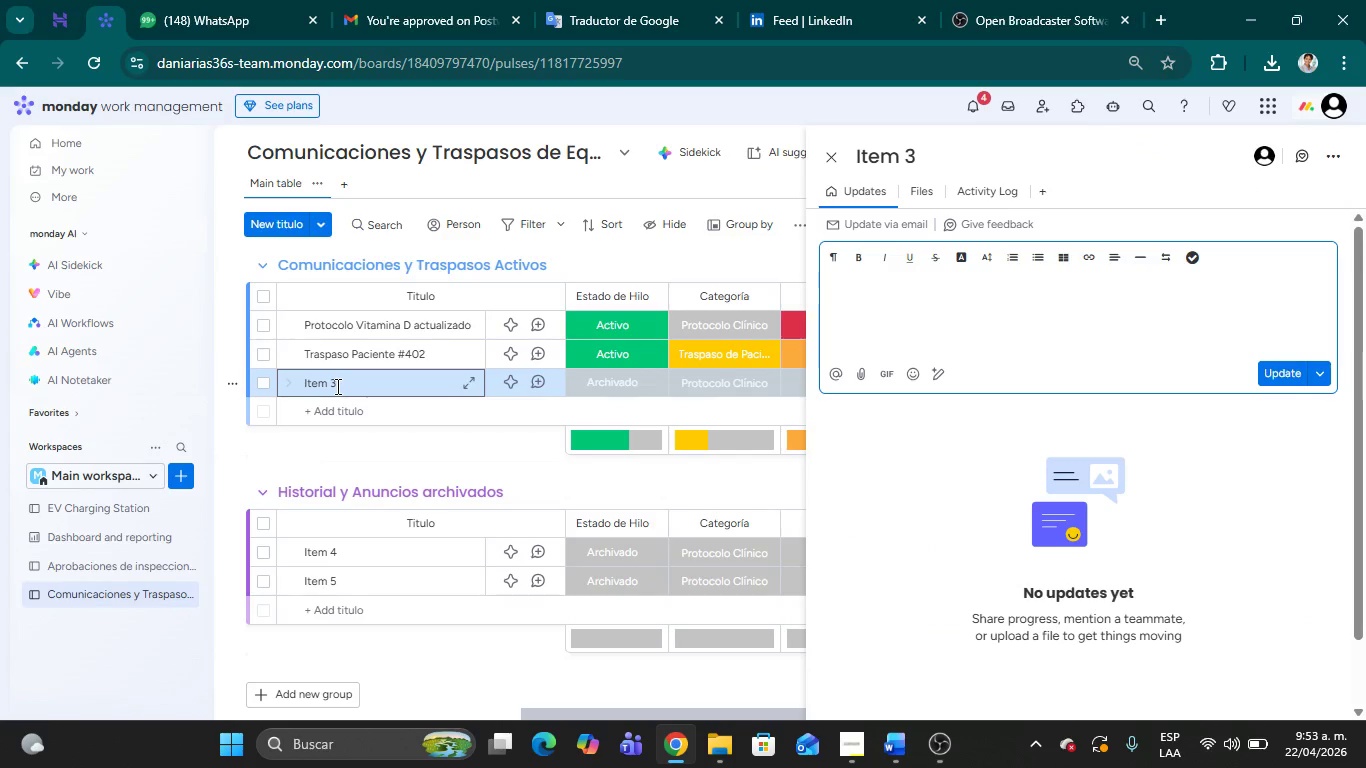 
double_click([336, 386])
 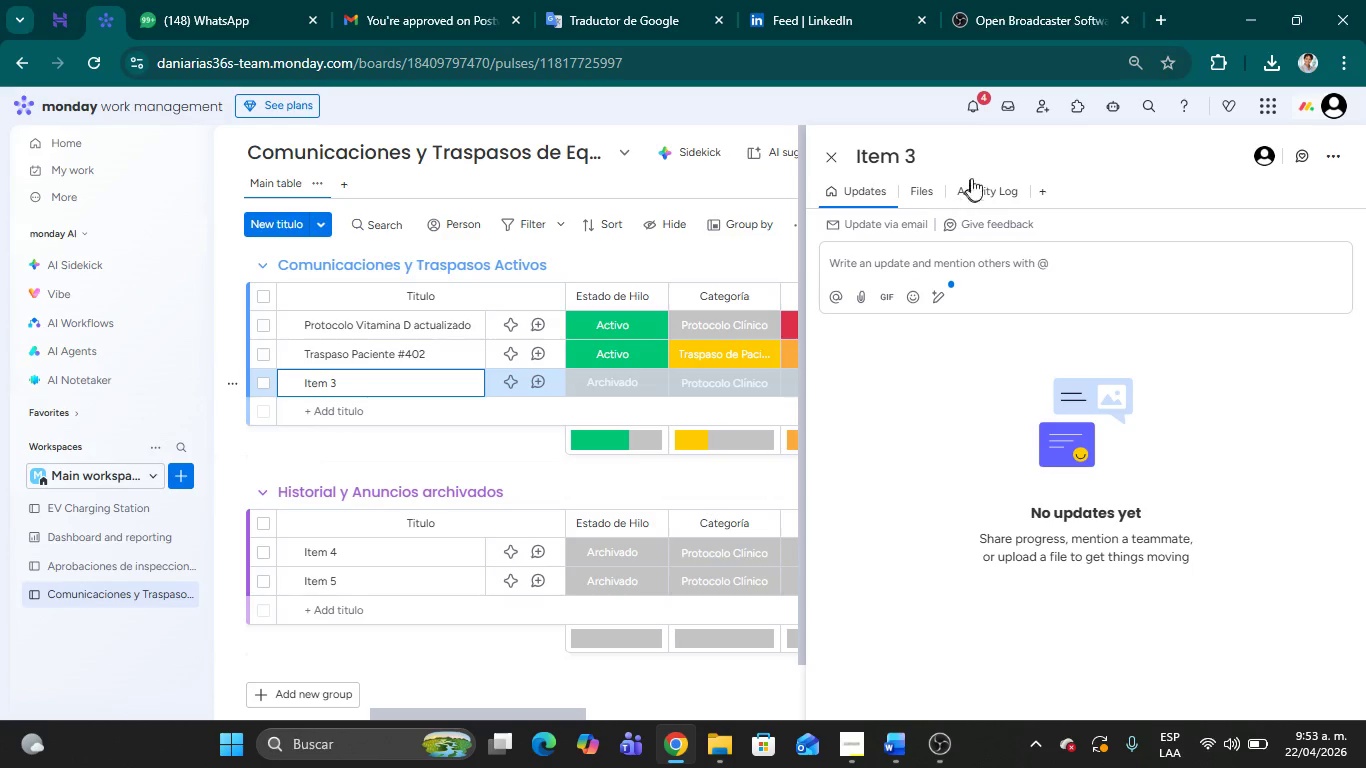 
left_click([828, 164])
 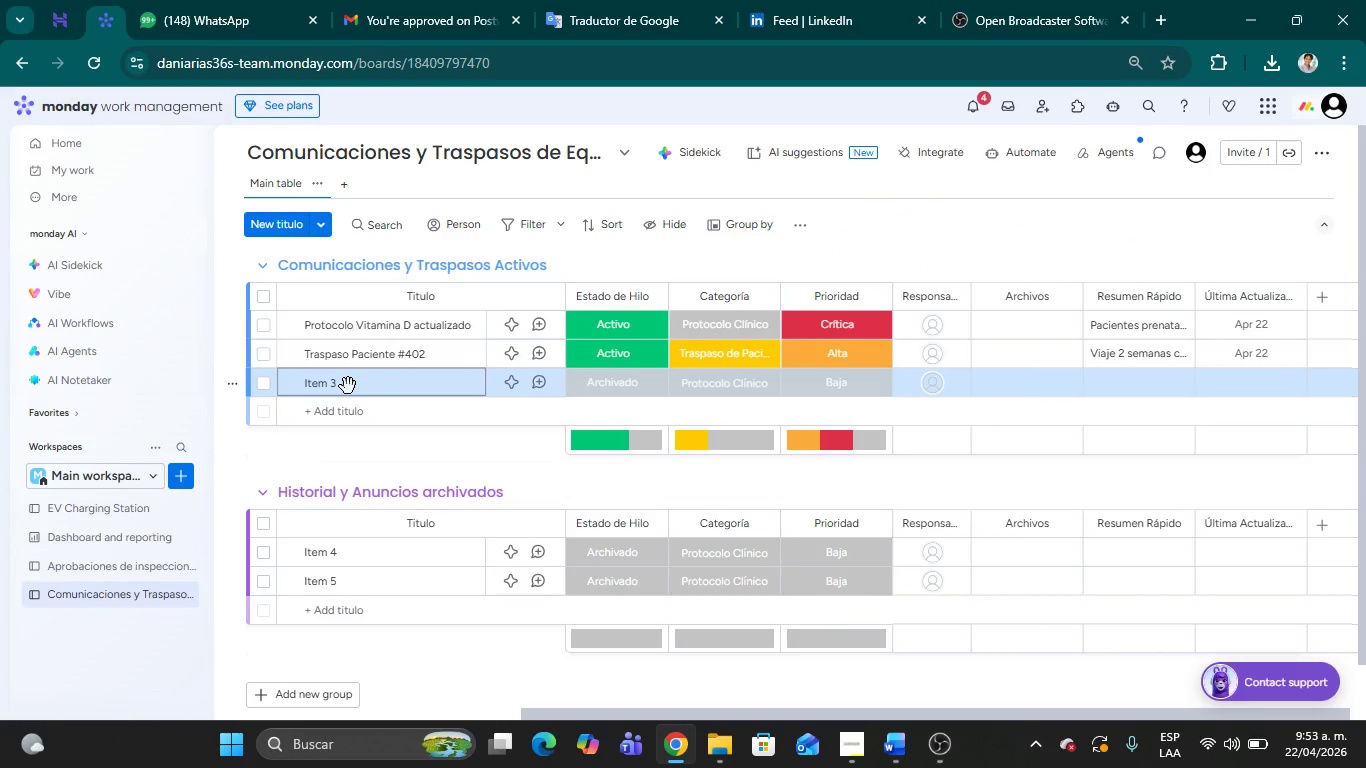 
double_click([348, 386])
 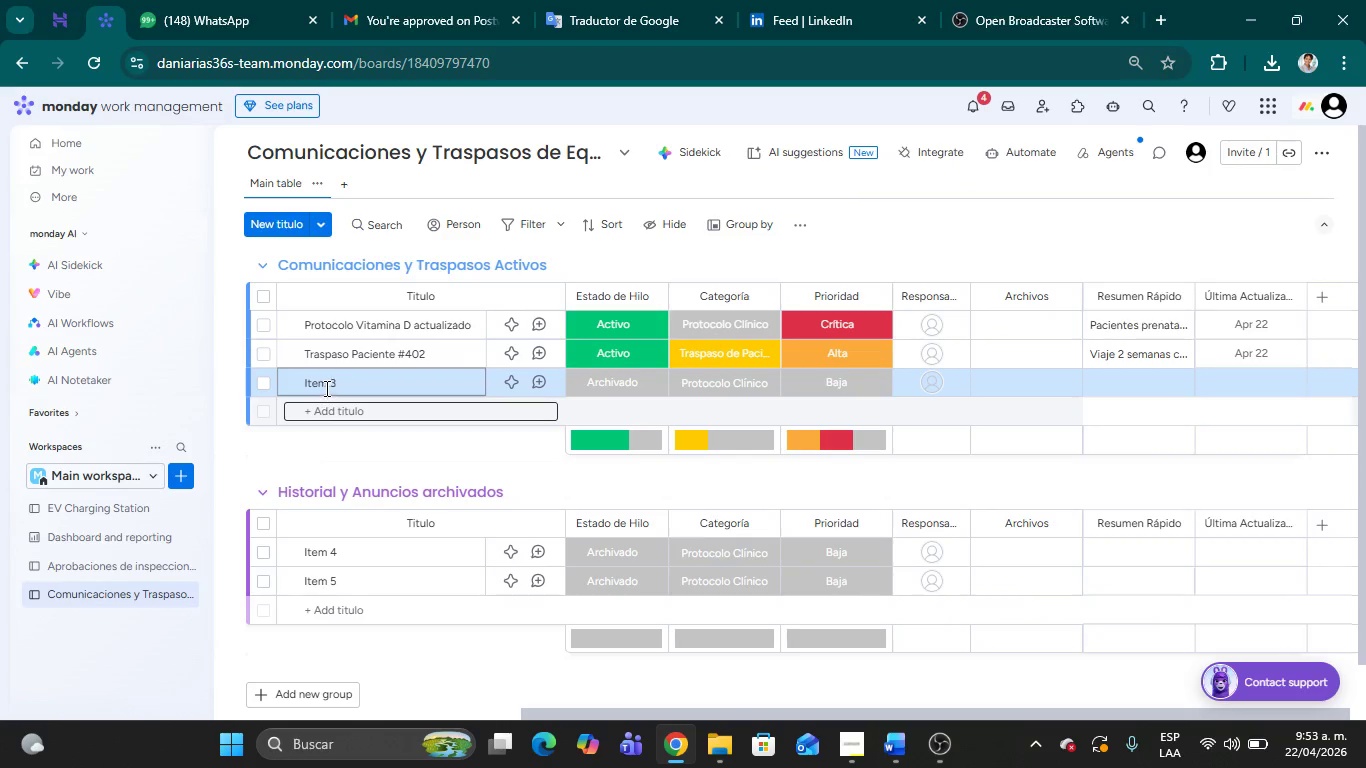 
double_click([325, 384])
 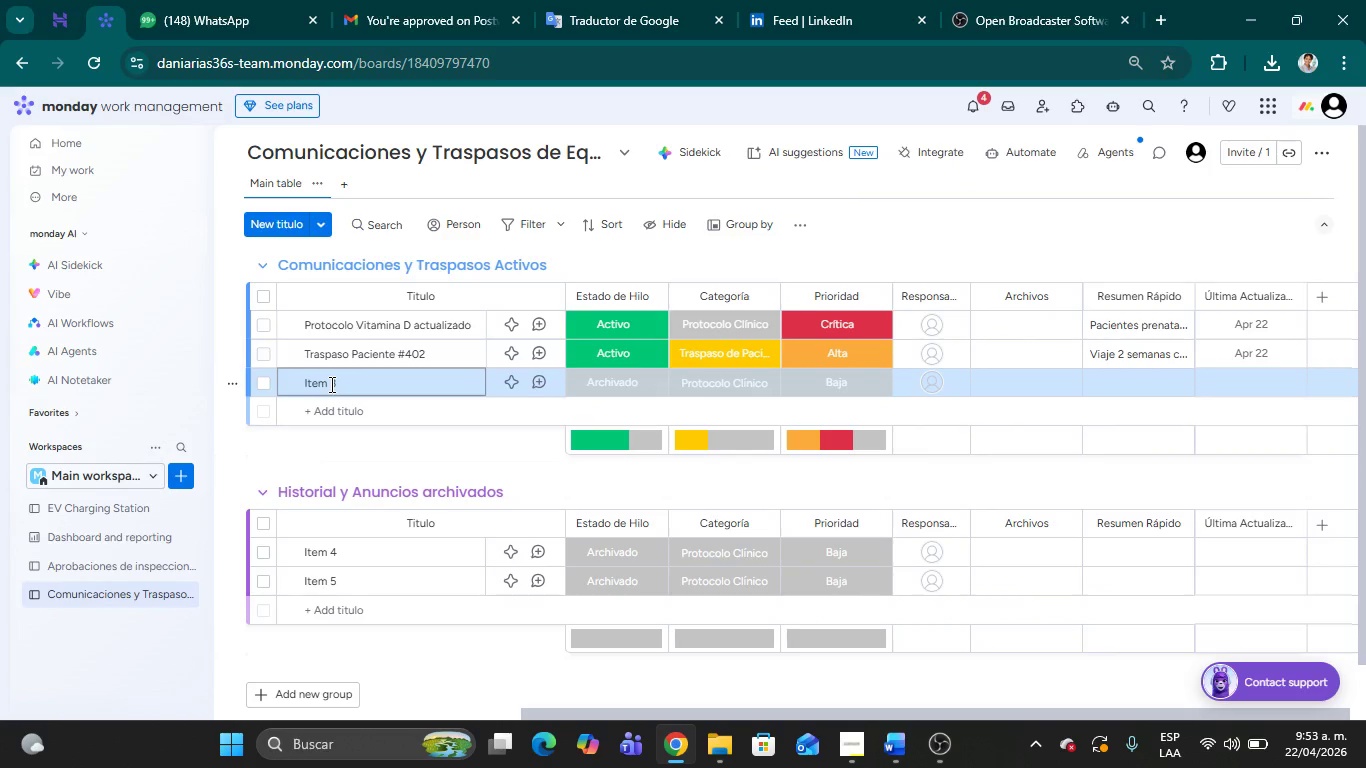 
double_click([330, 384])
 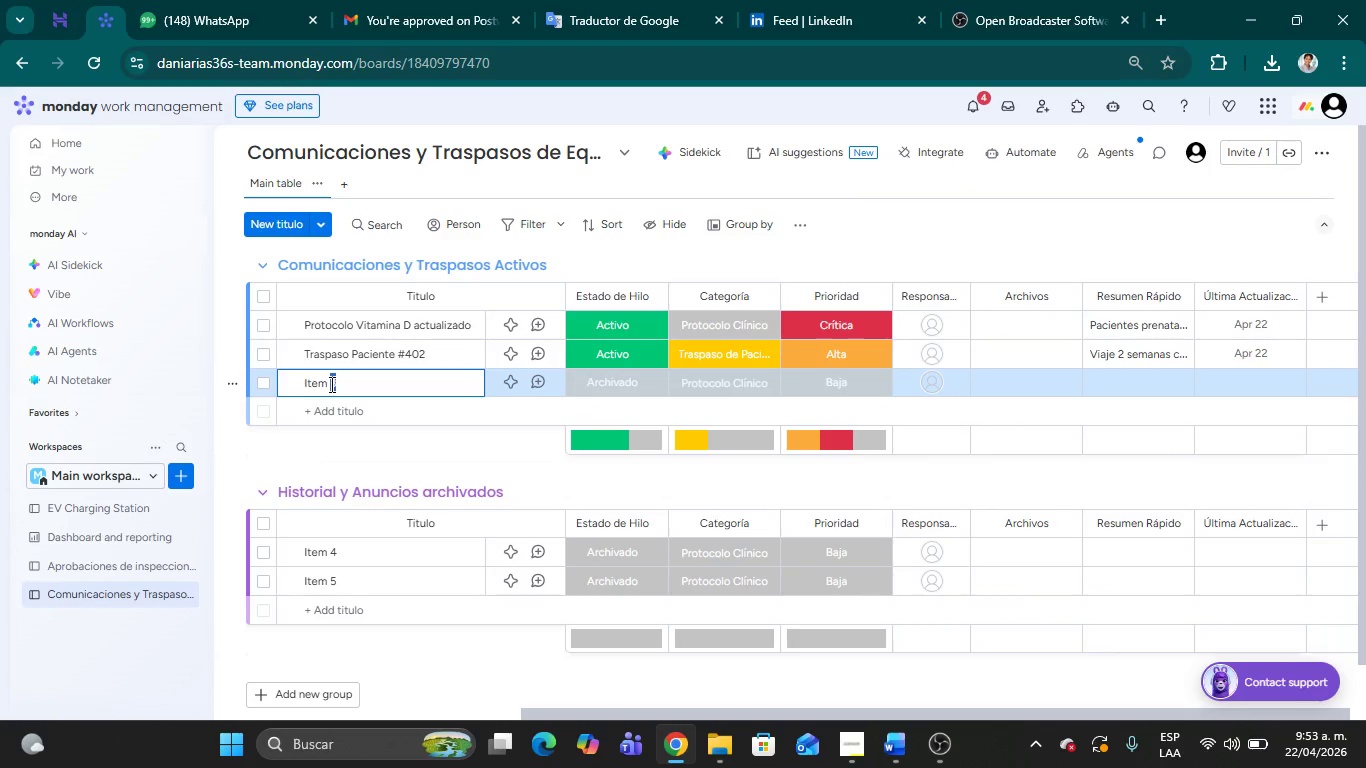 
key(Backspace)
 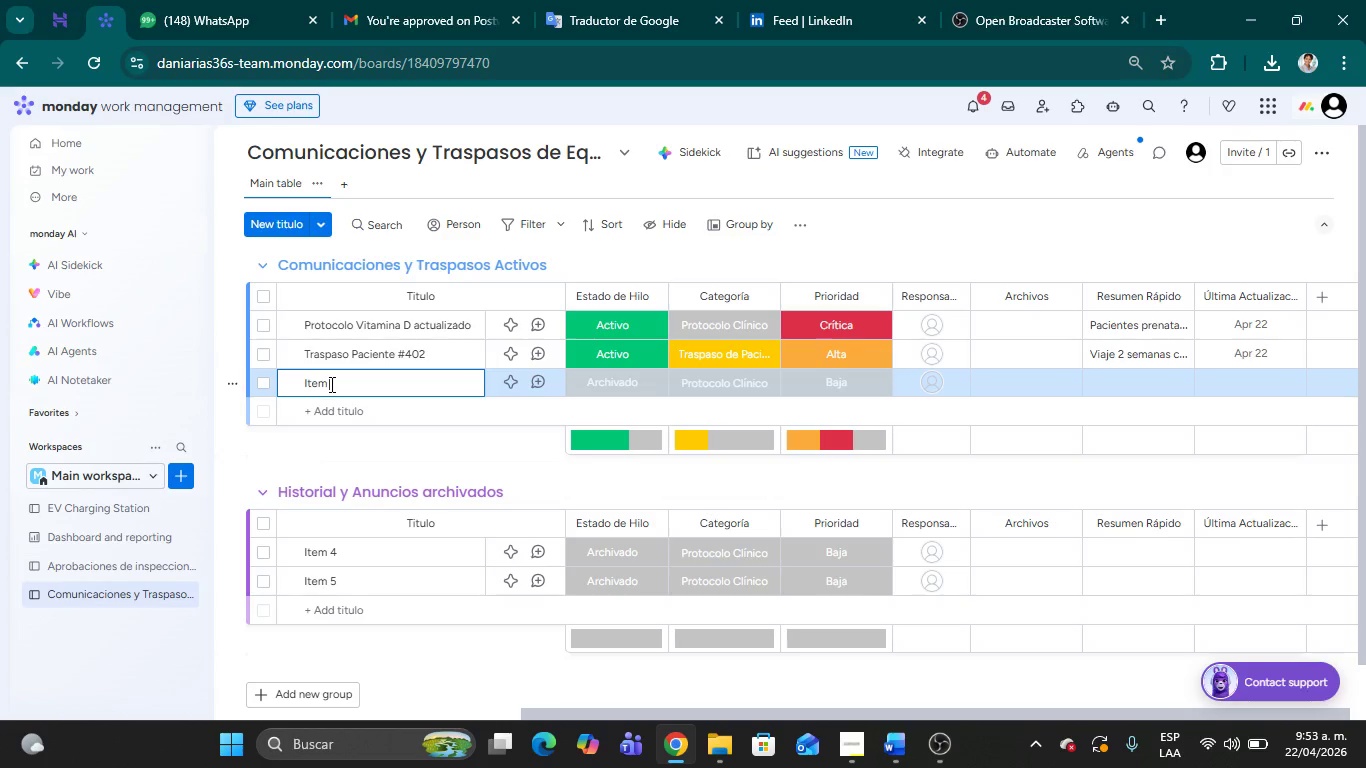 
key(Backspace)
key(Backspace)
key(Backspace)
key(Backspace)
key(Backspace)
type(Ajuste de Po)
key(Backspace)
type(roto)
 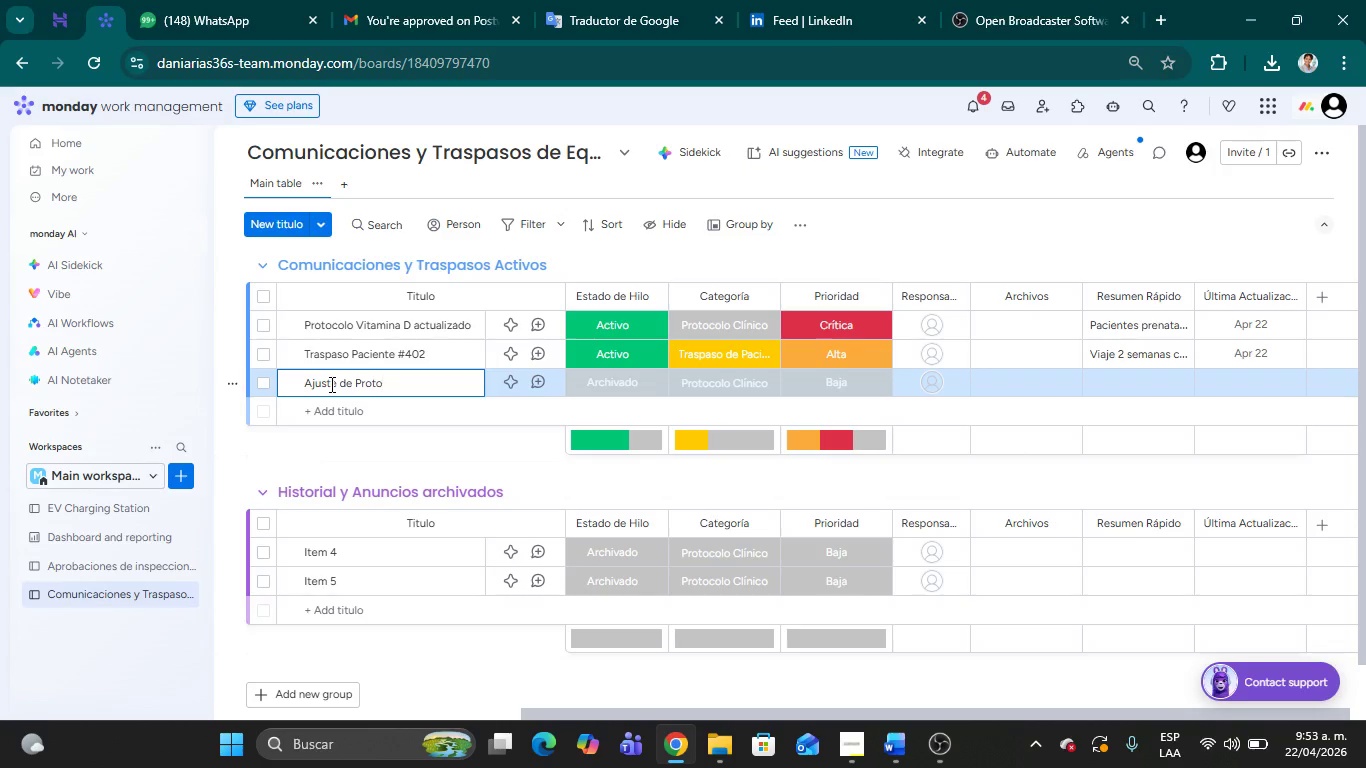 
type(colo)
 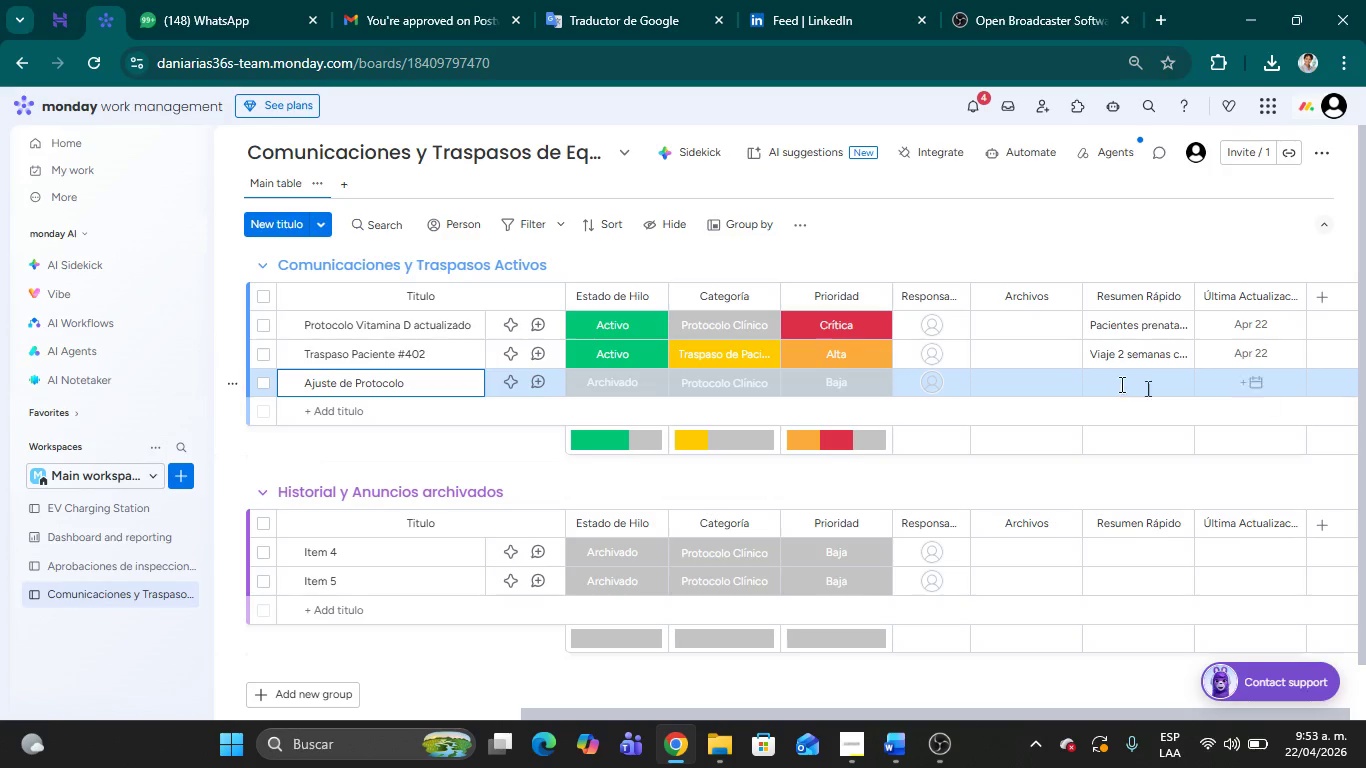 
left_click([1102, 380])
 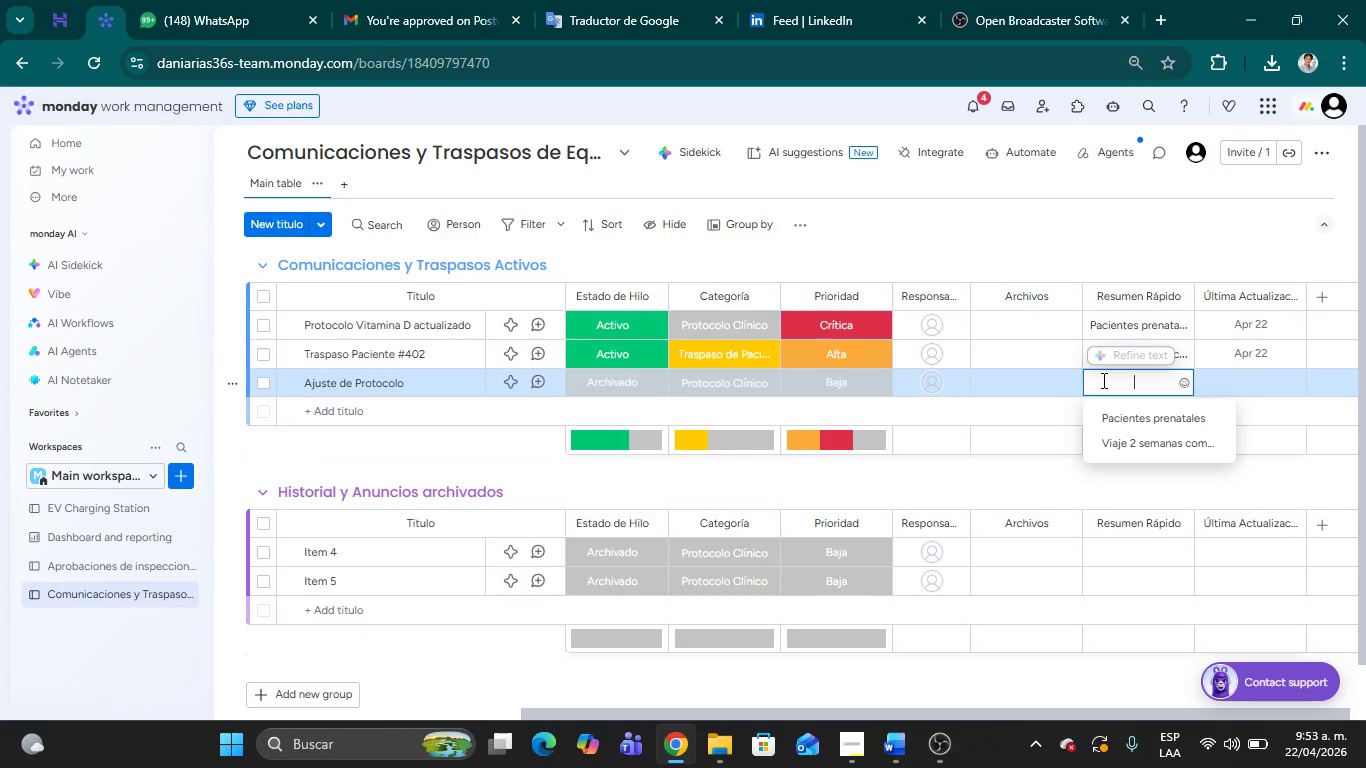 
type(Ayuno intermitente)
 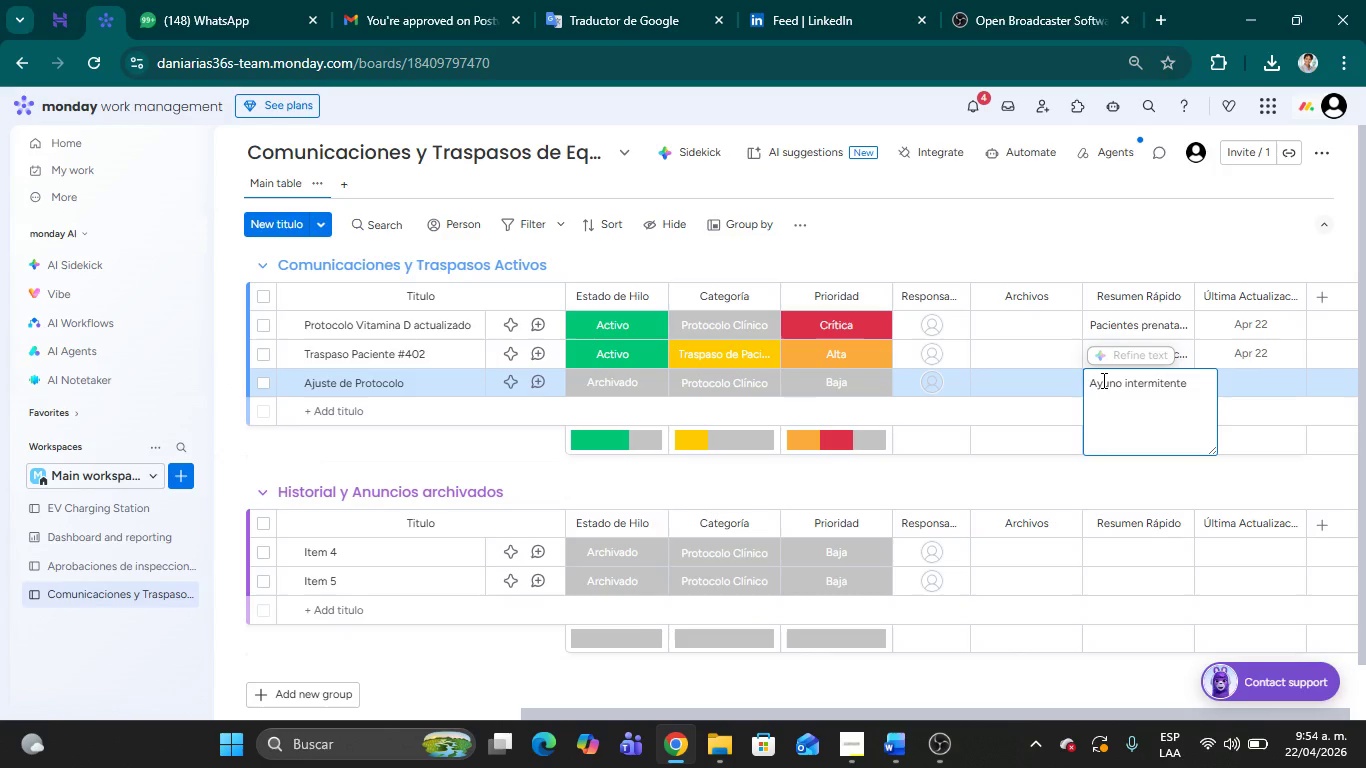 
type( Diab;etico )
key(Backspace)
type(s T2)
 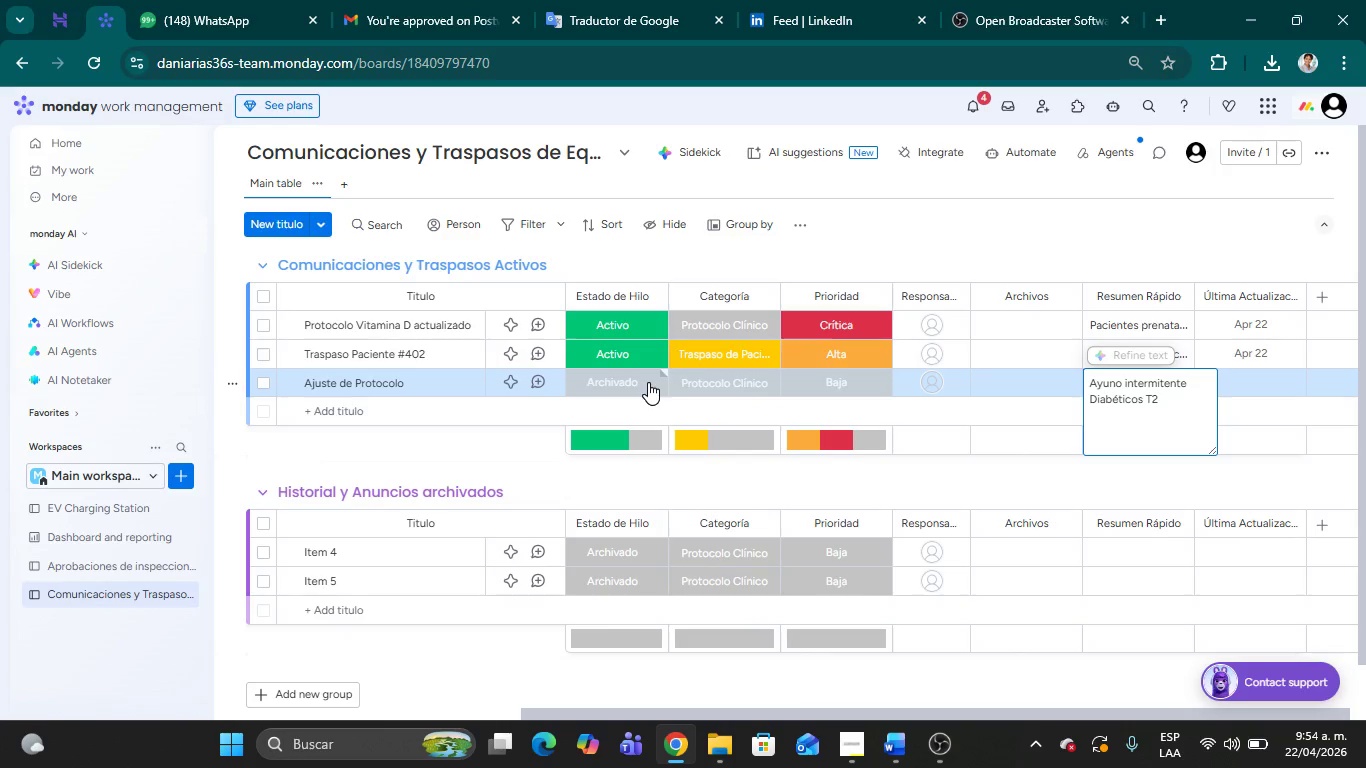 
wait(6.19)
 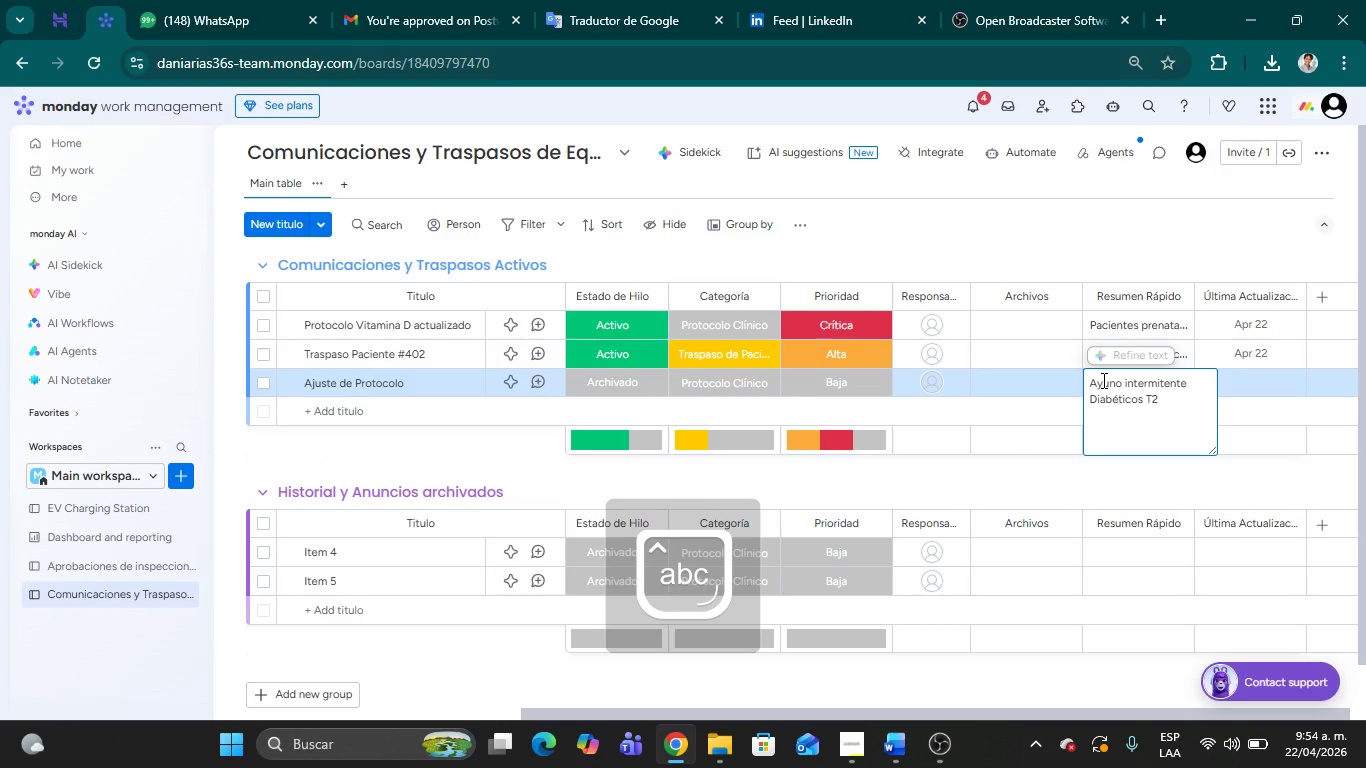 
left_click([850, 388])
 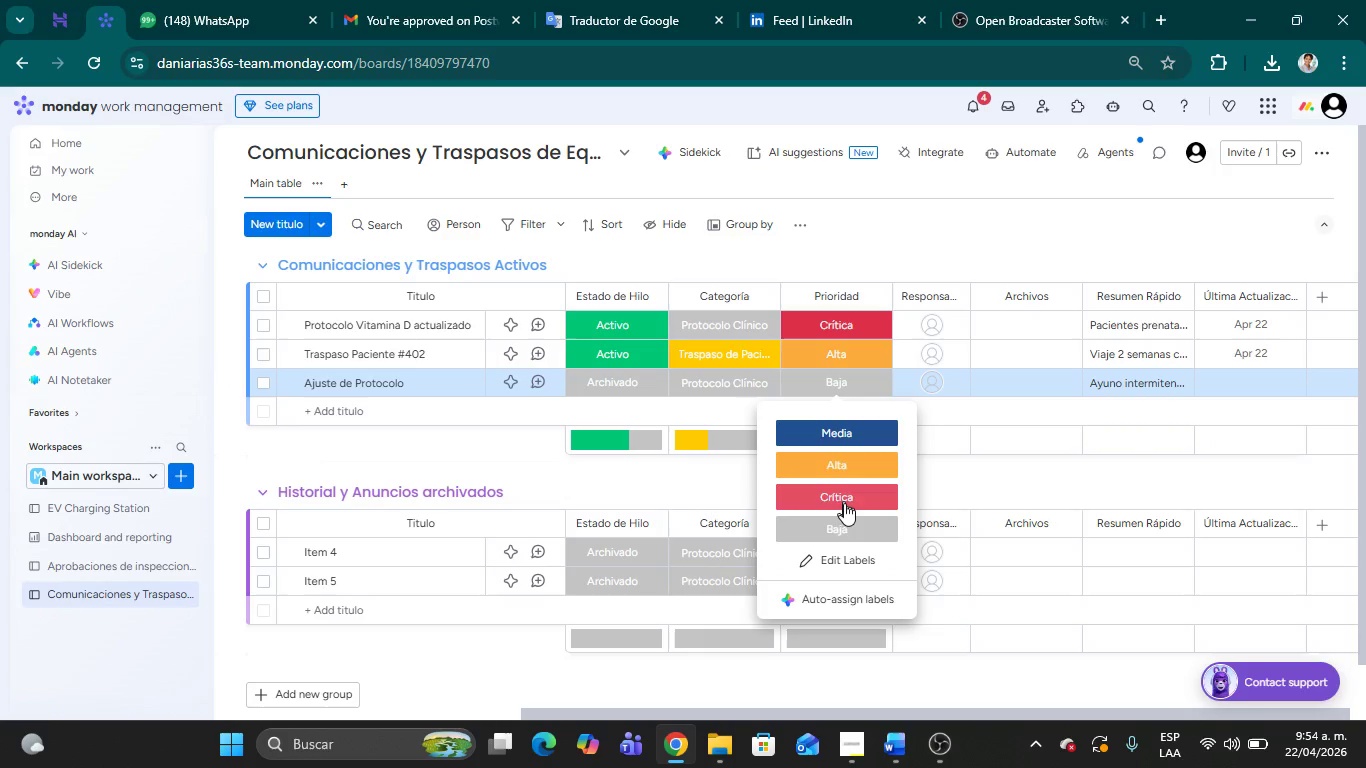 
left_click([841, 496])
 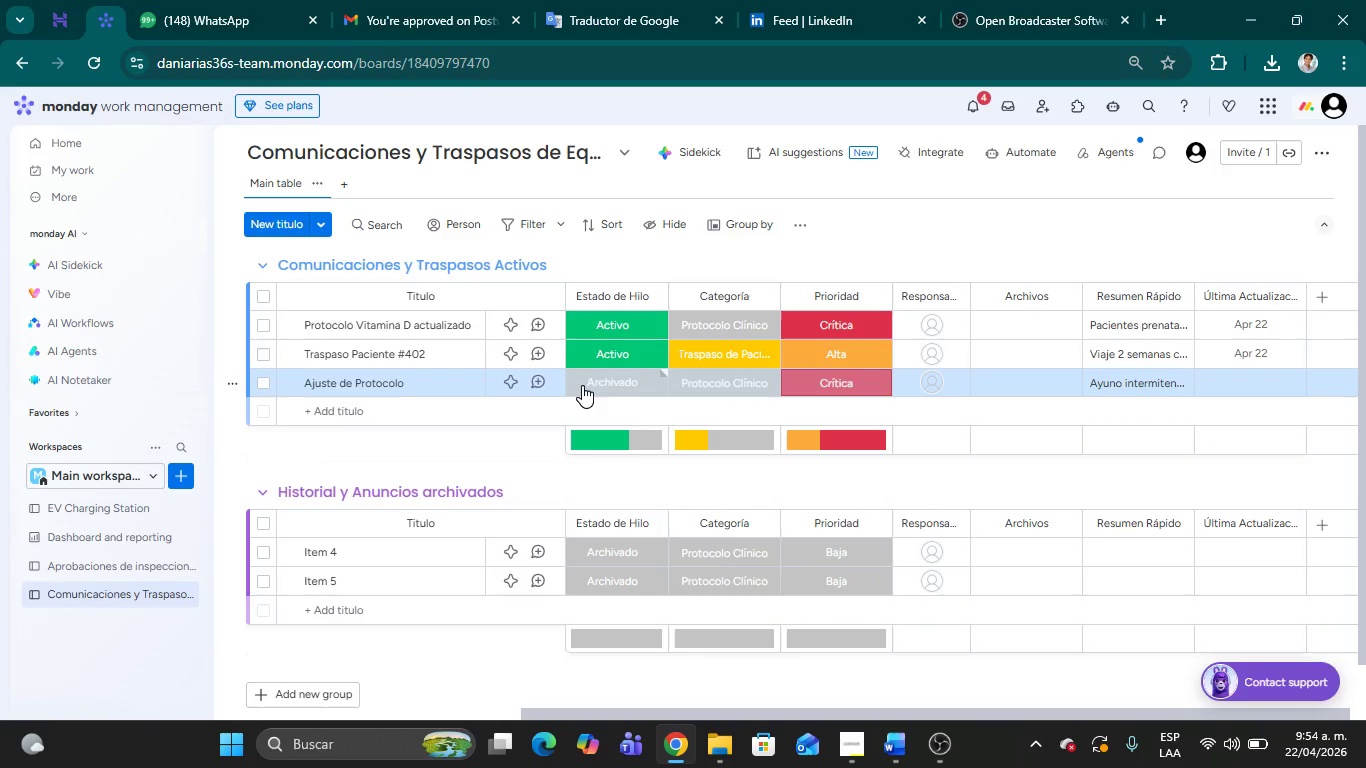 
left_click([581, 380])
 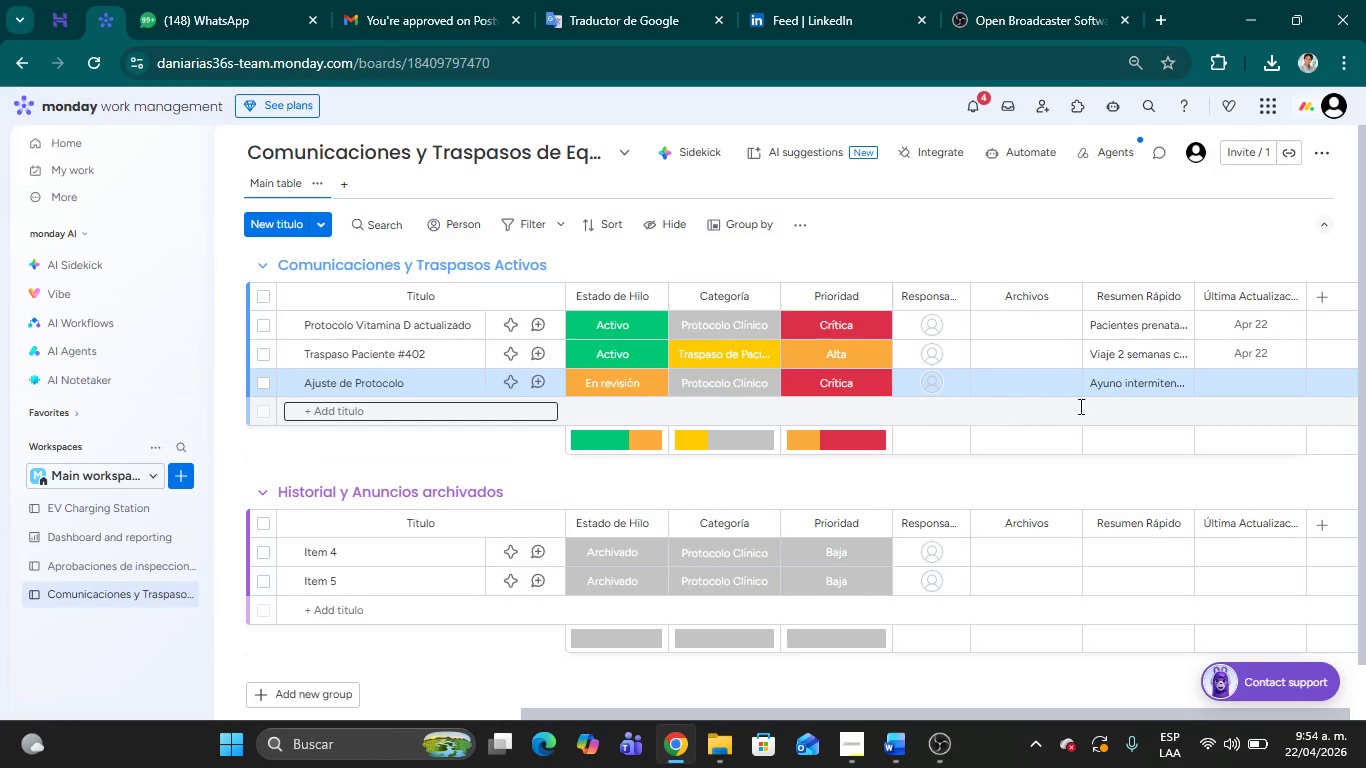 
mouse_move([1237, 387])
 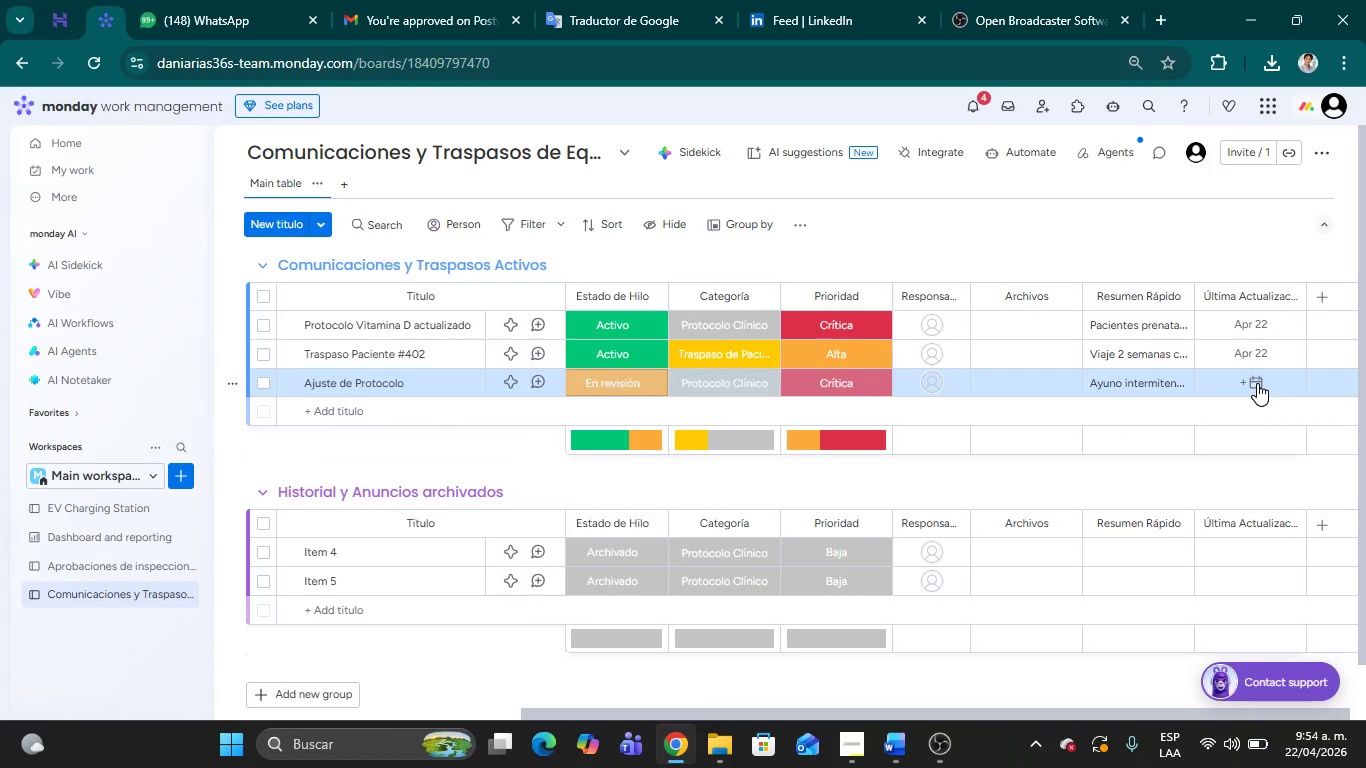 
left_click([1257, 383])
 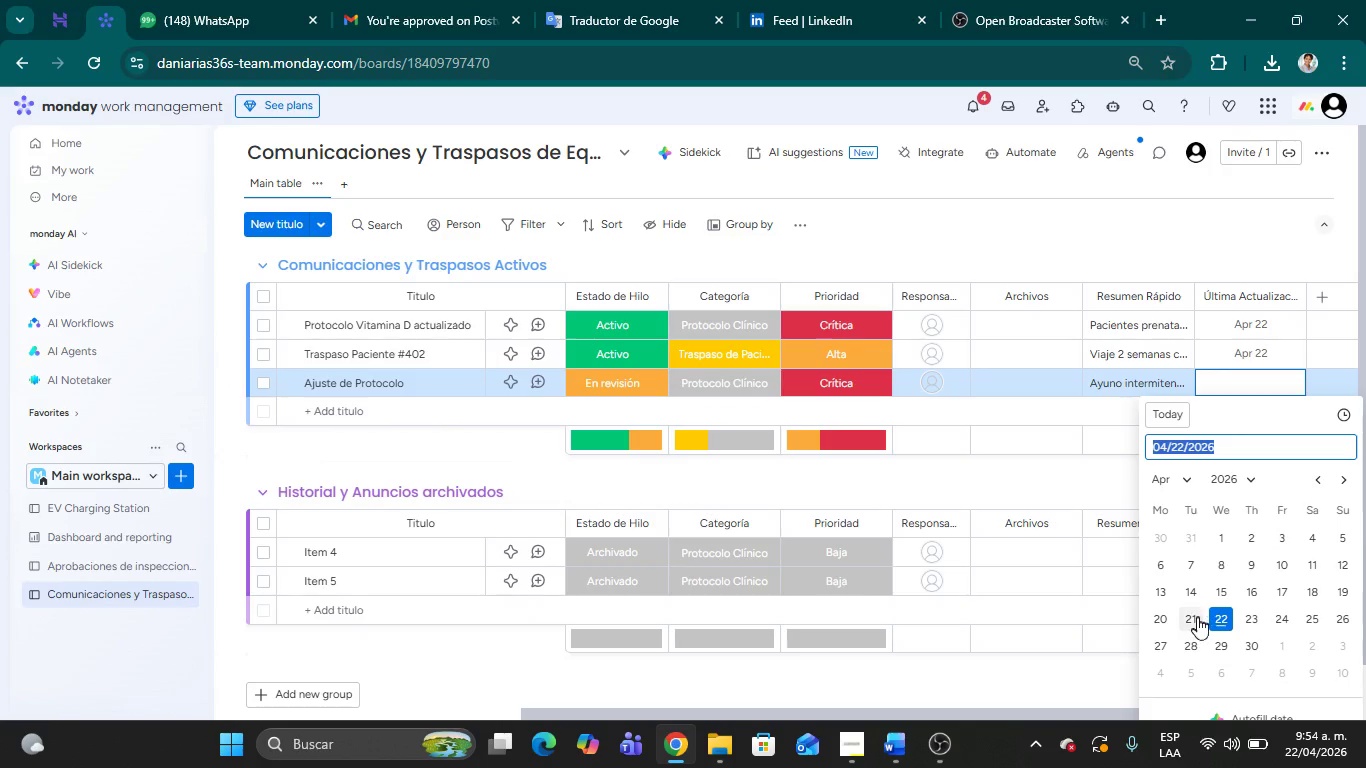 
left_click([1194, 621])
 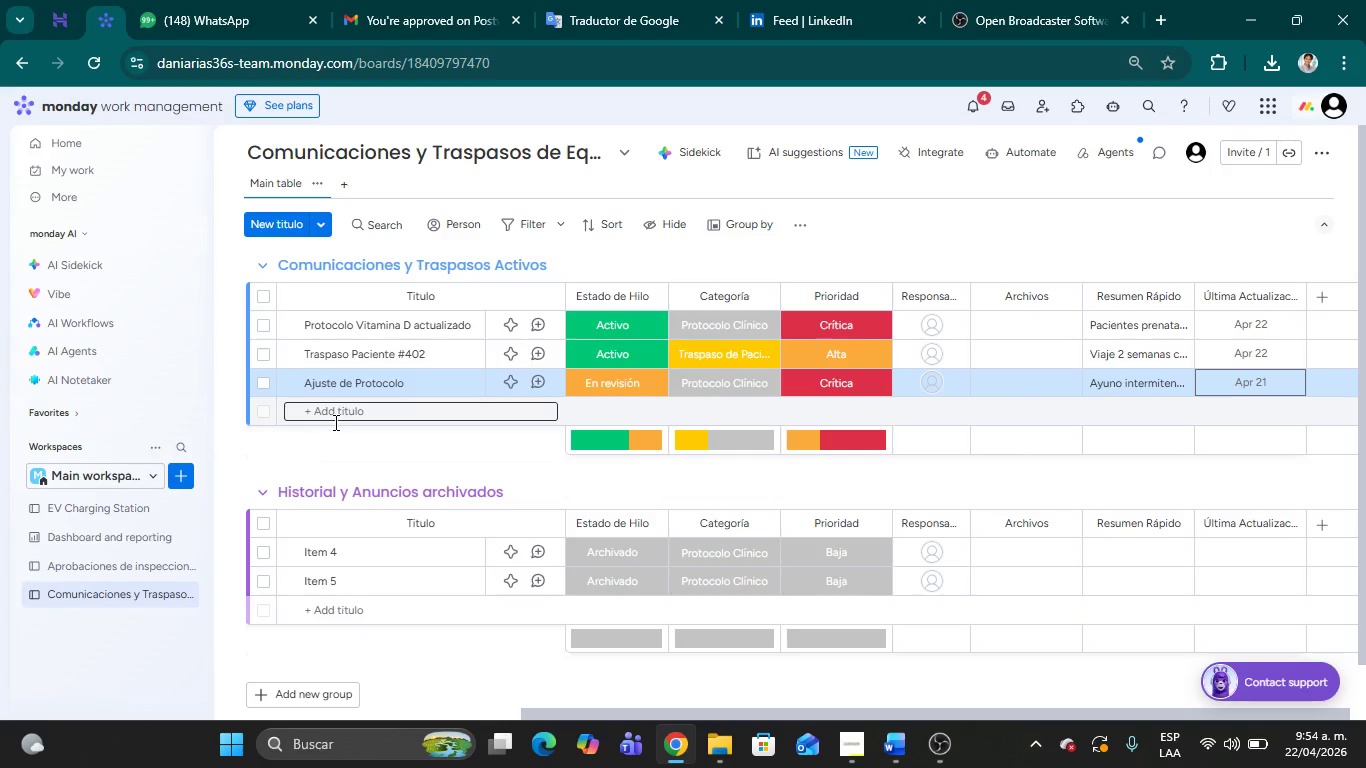 
wait(8.34)
 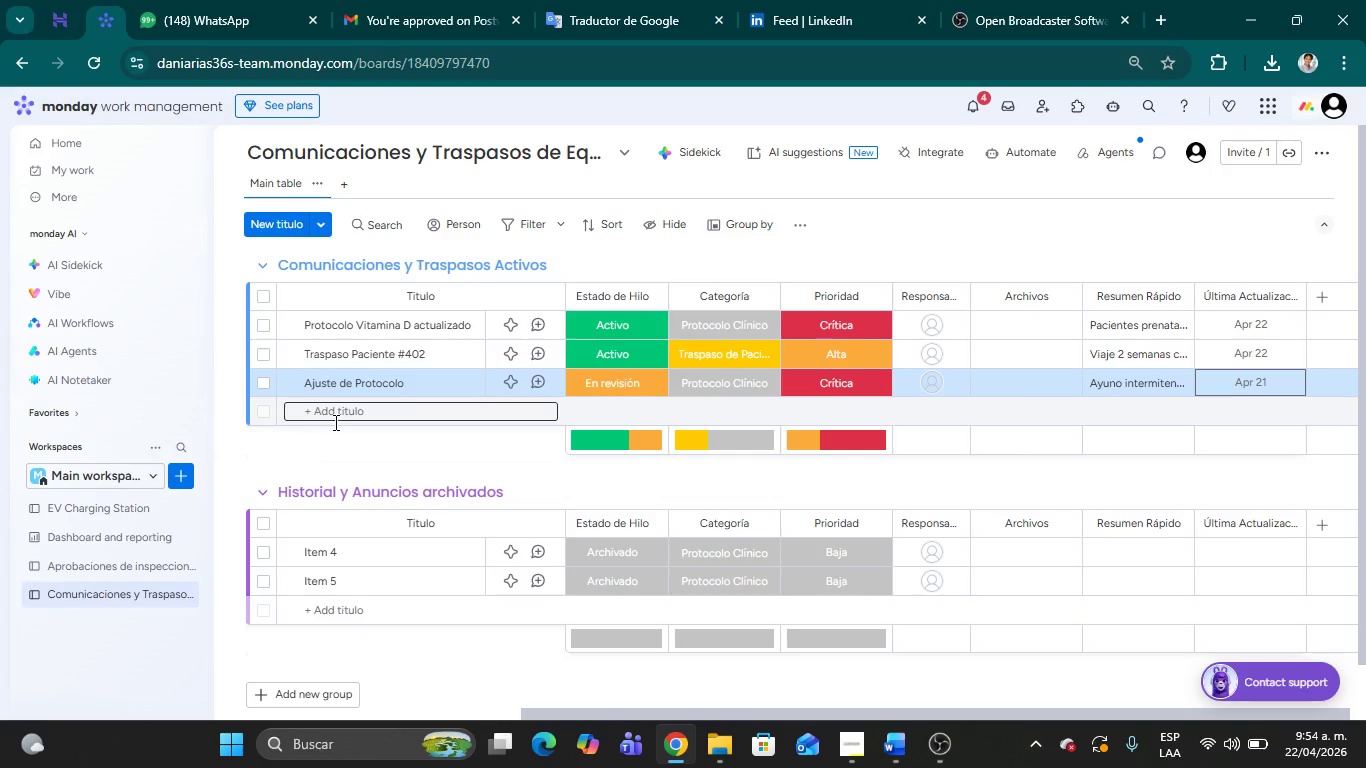 
left_click([316, 416])
 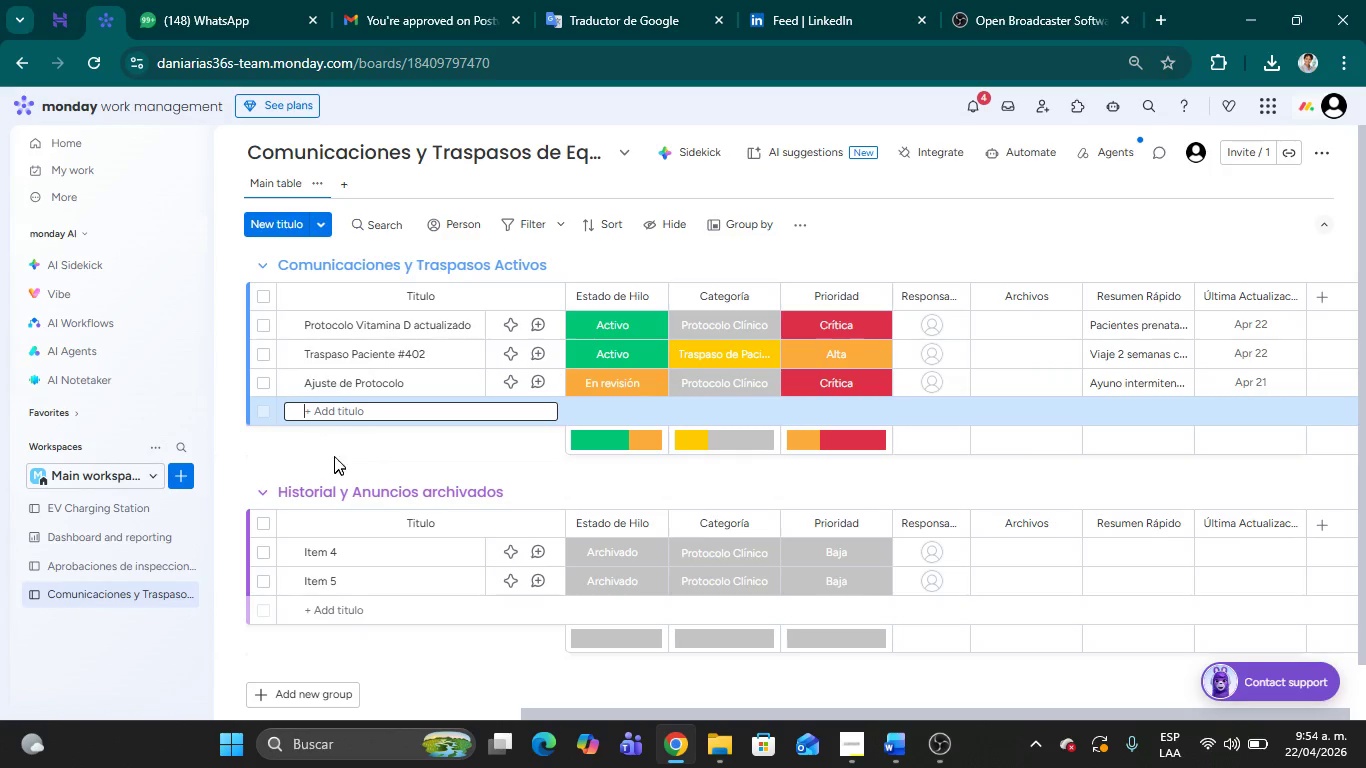 
left_click([373, 409])
 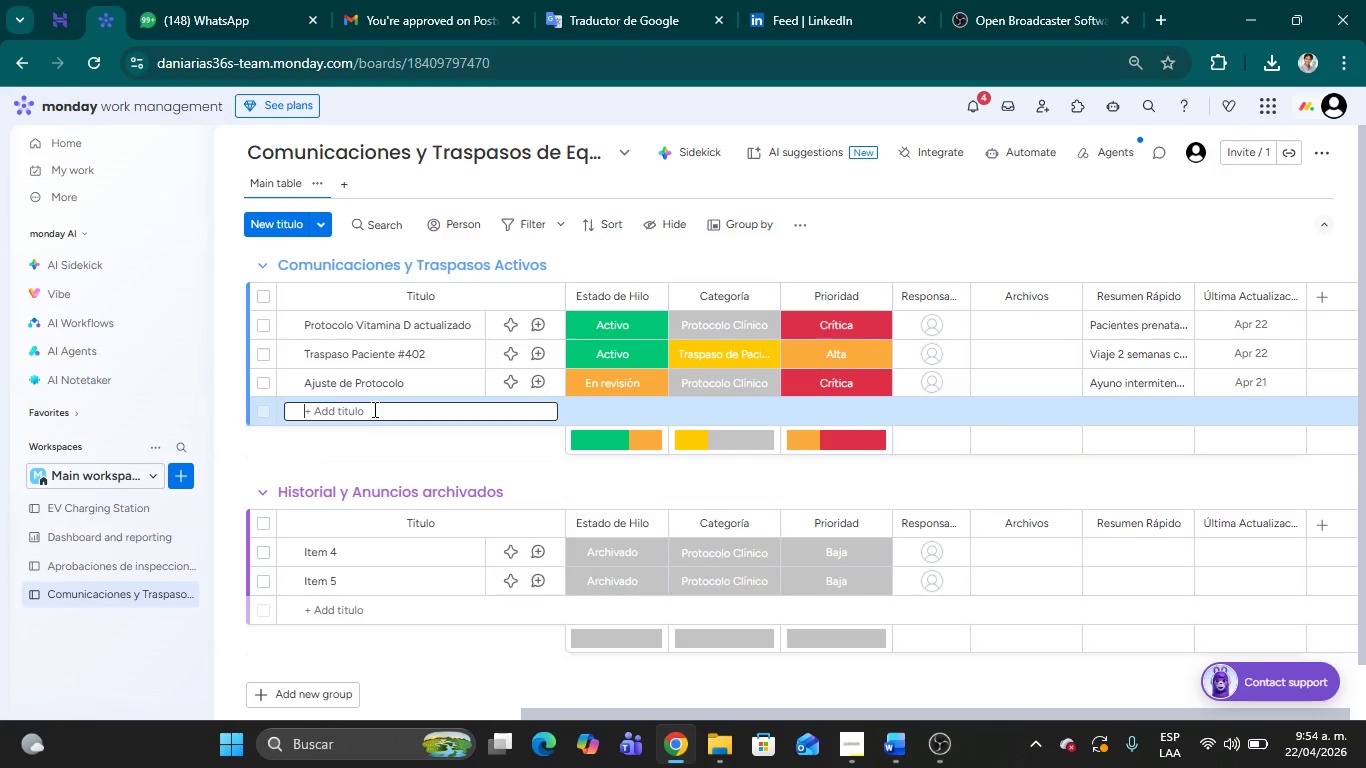 
type(Paciente #505)
 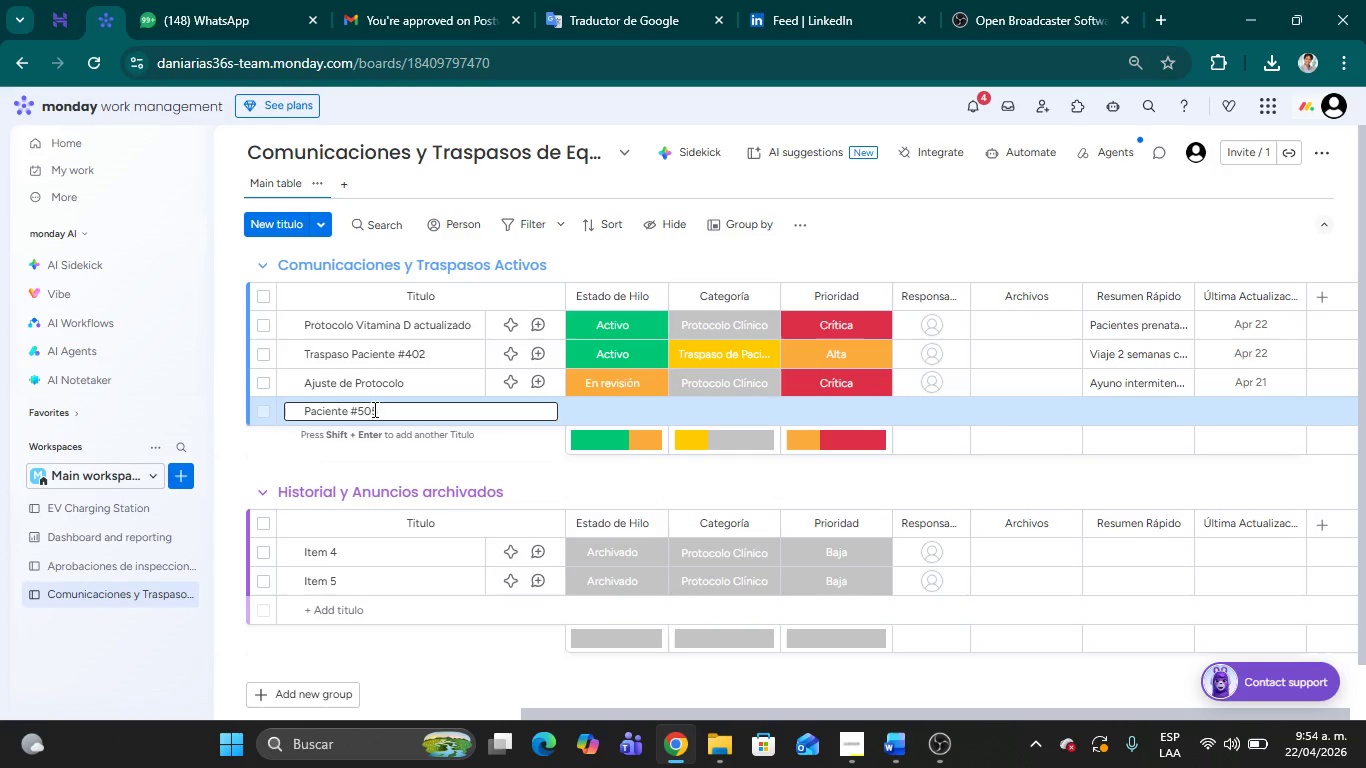 
left_click([1115, 410])
 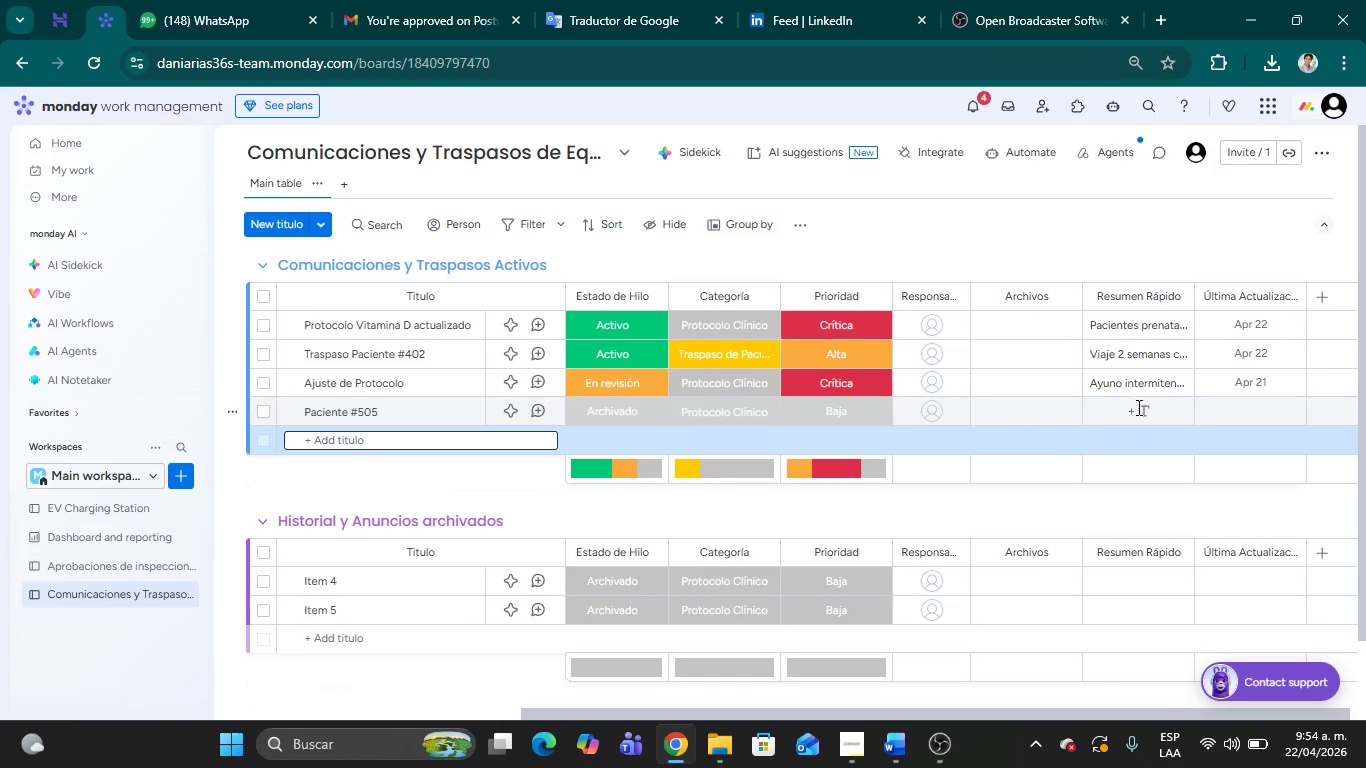 
double_click([1137, 407])
 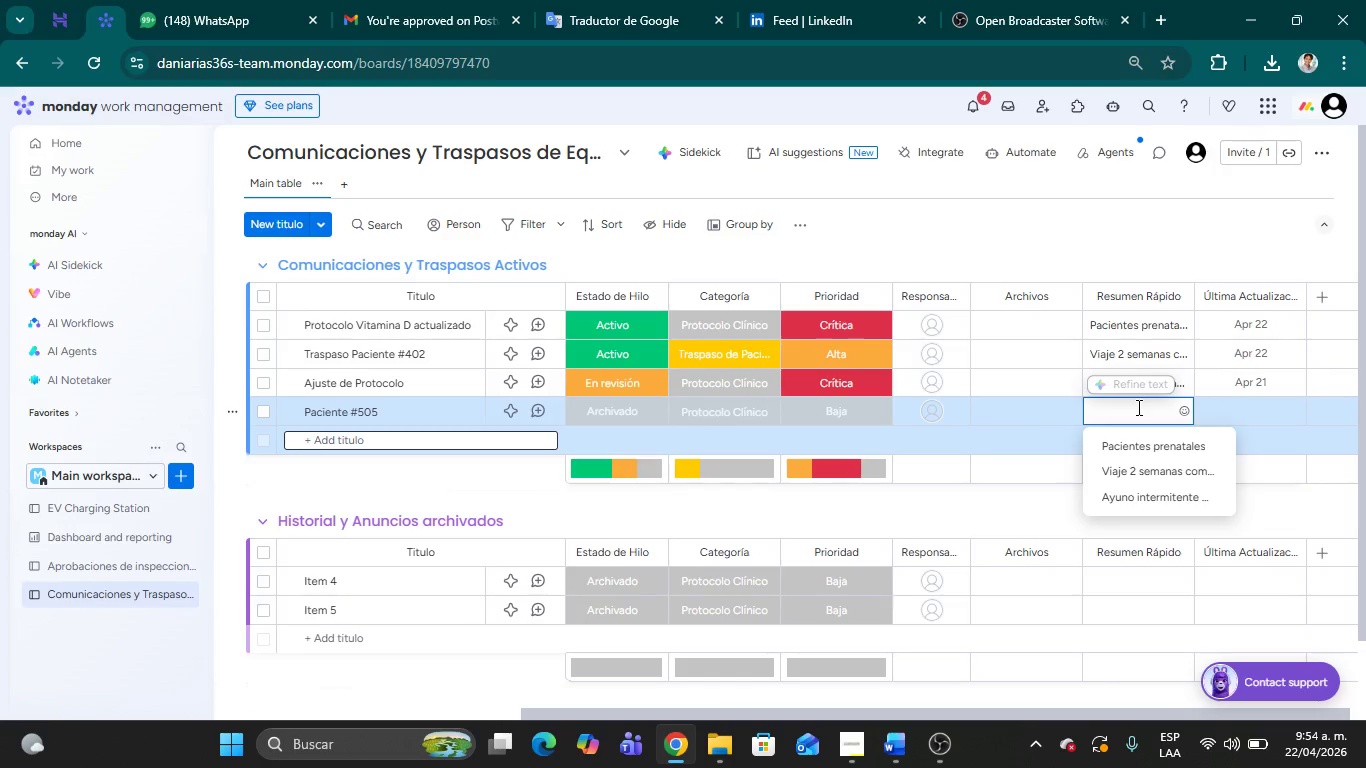 
type(Suspensi;on )
 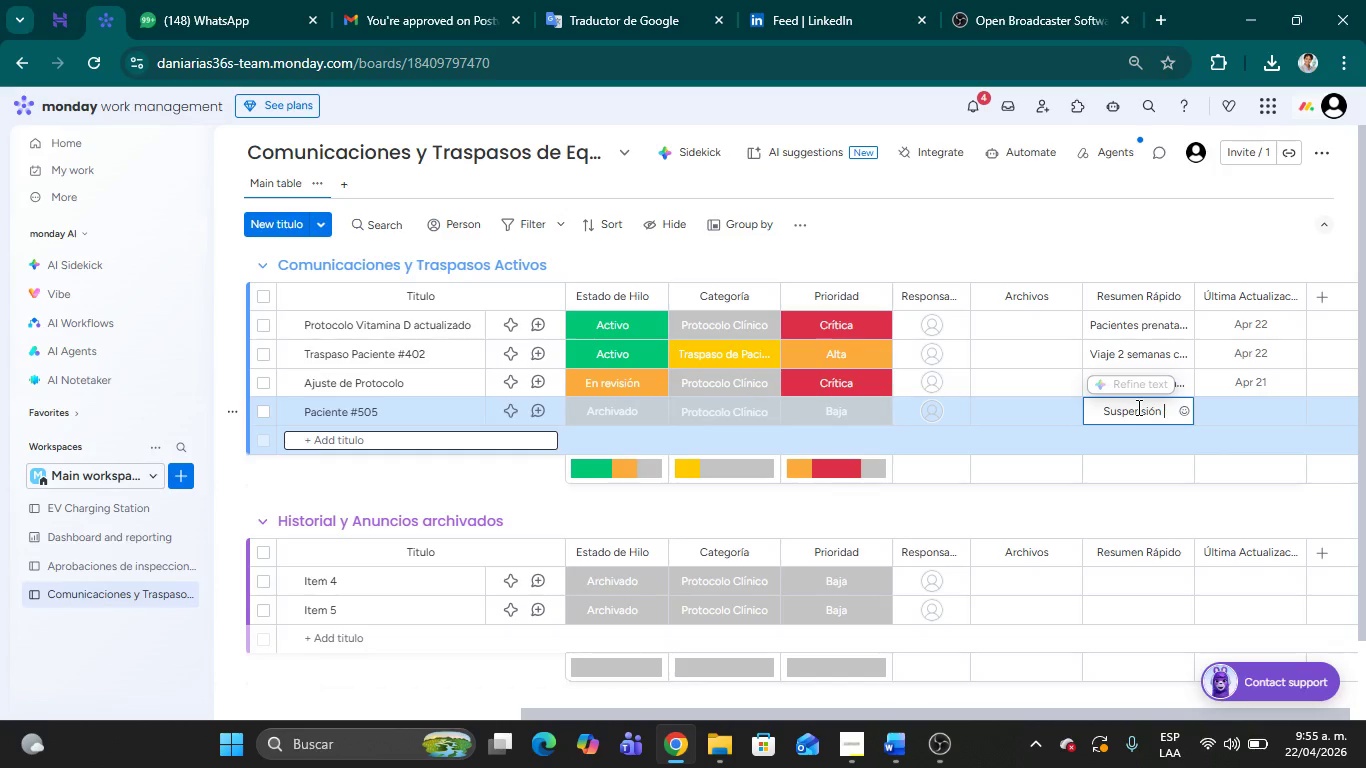 
wait(6.16)
 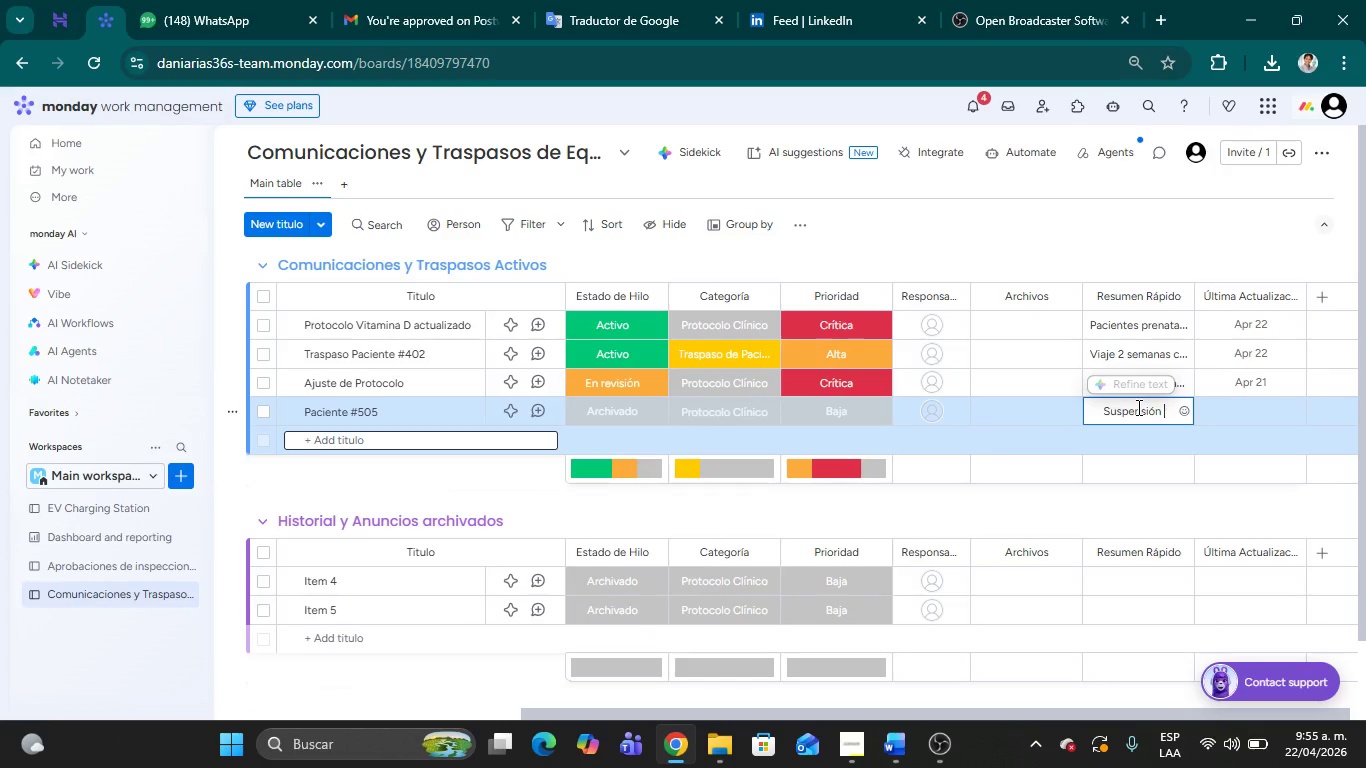 
type(de Ashwa)
 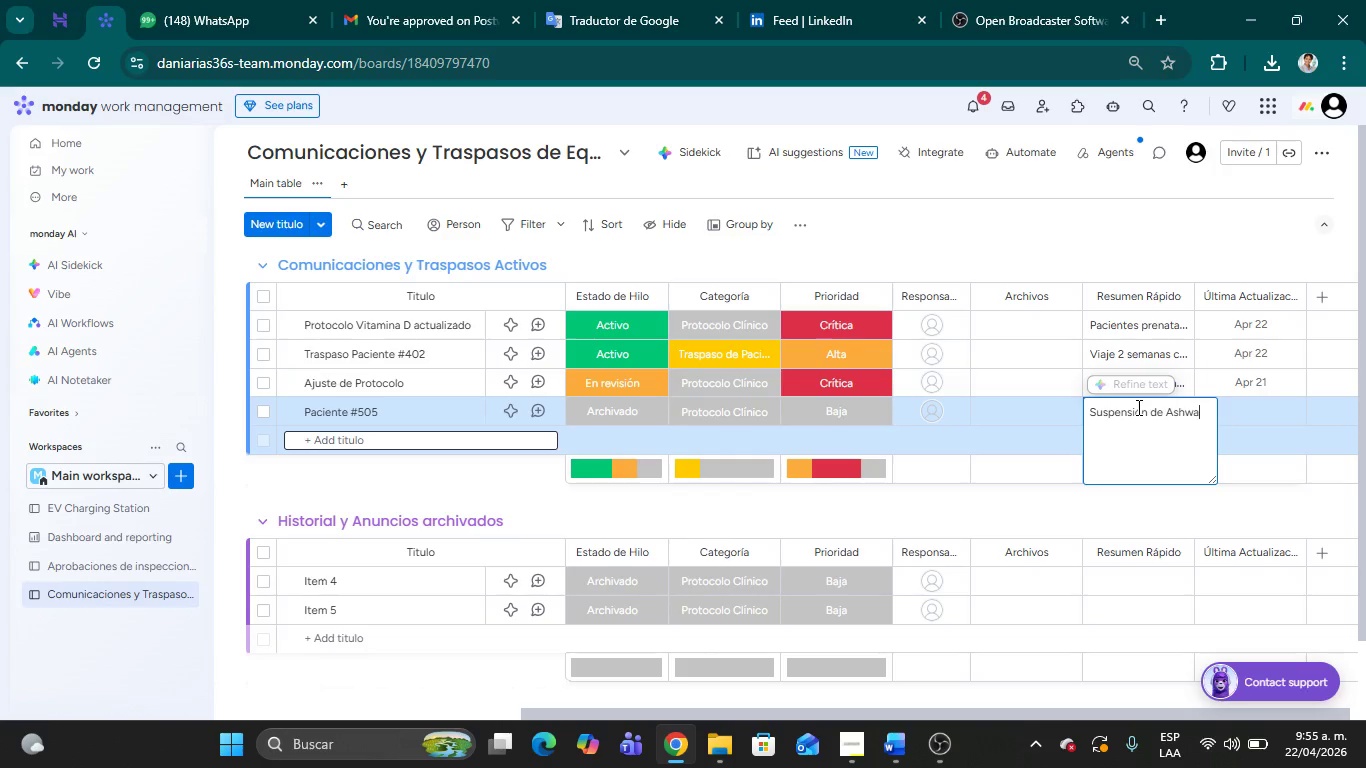 
wait(6.01)
 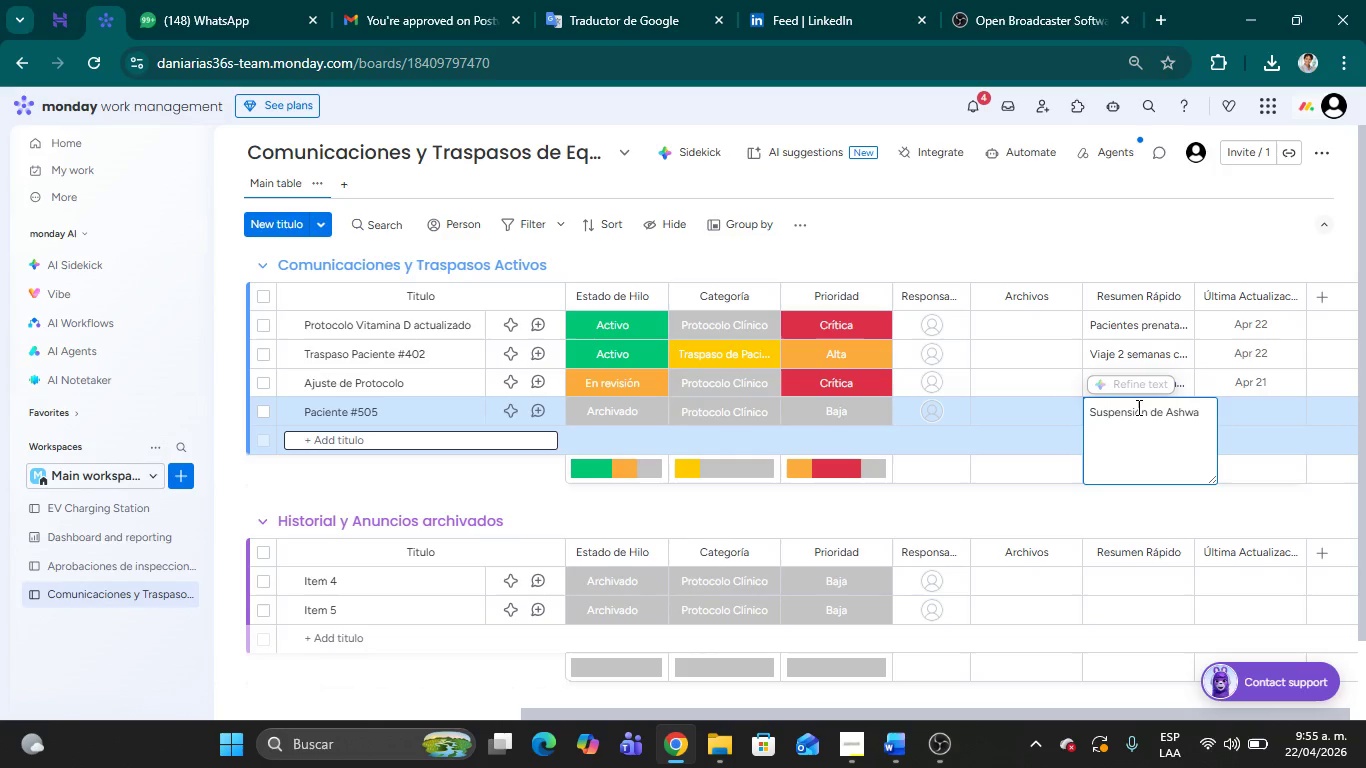 
type(gandha)
 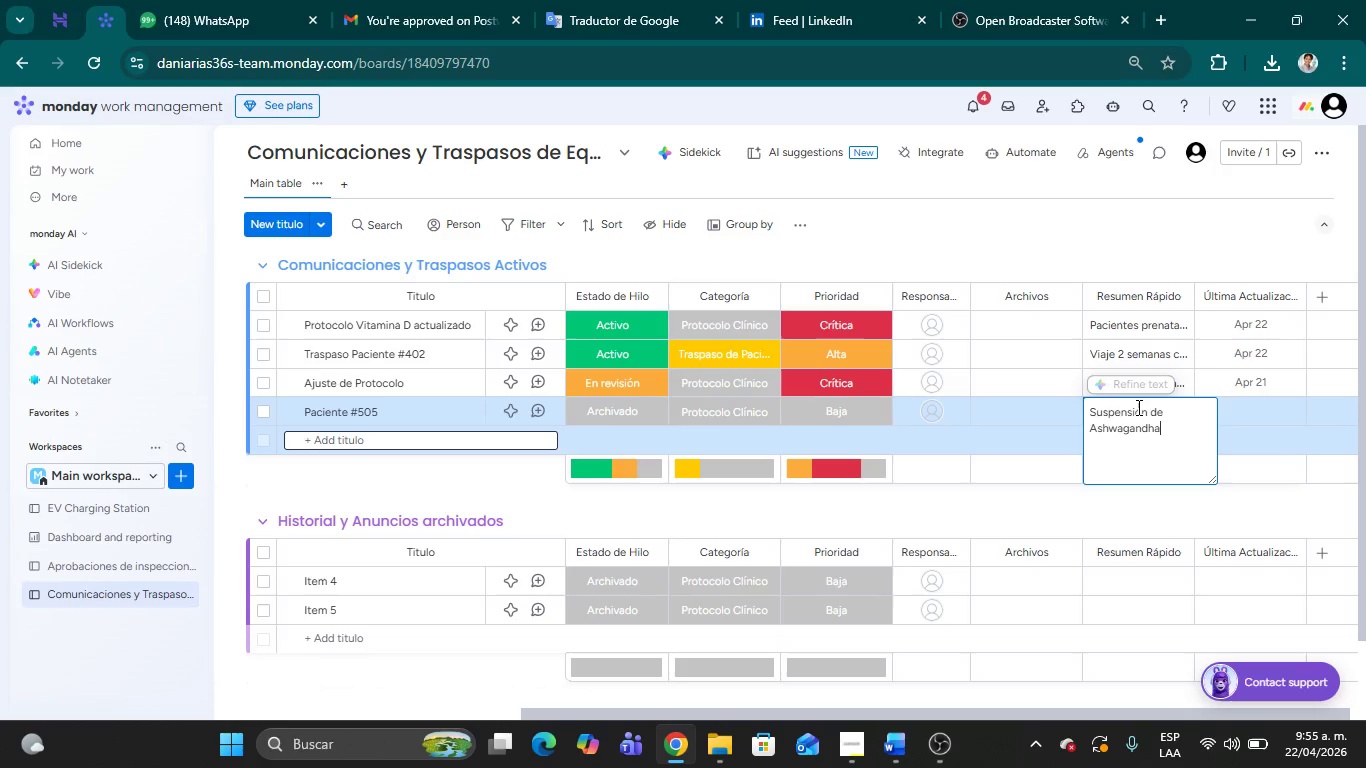 
wait(12.69)
 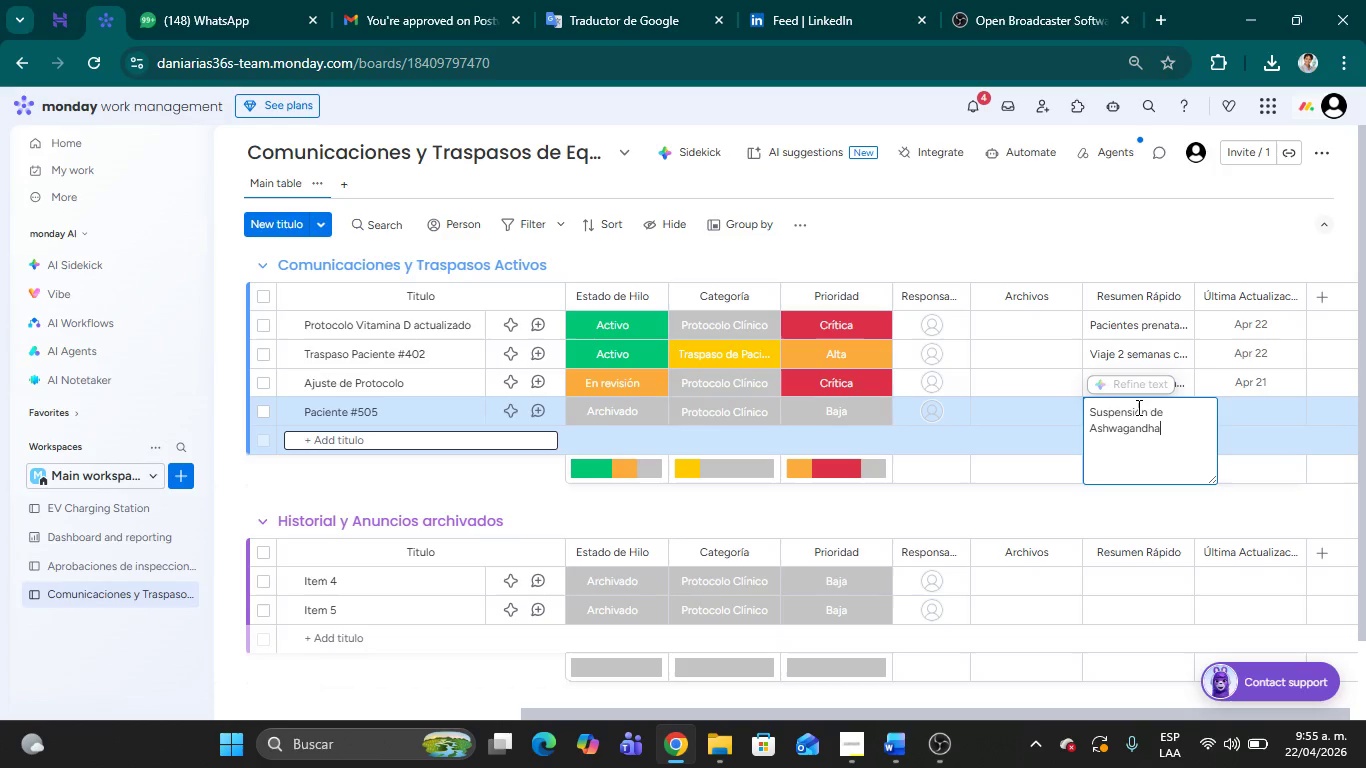 
type( por sensibilidad)
 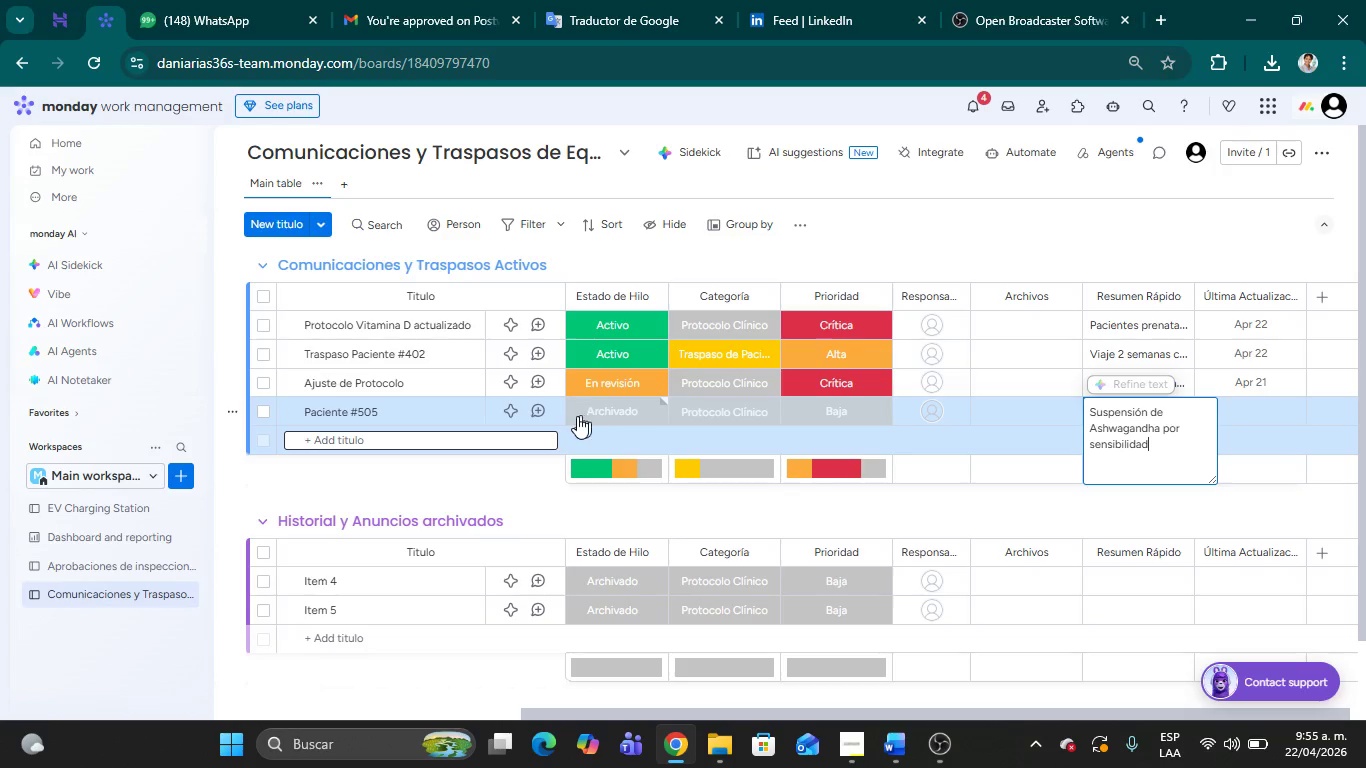 
left_click([703, 408])
 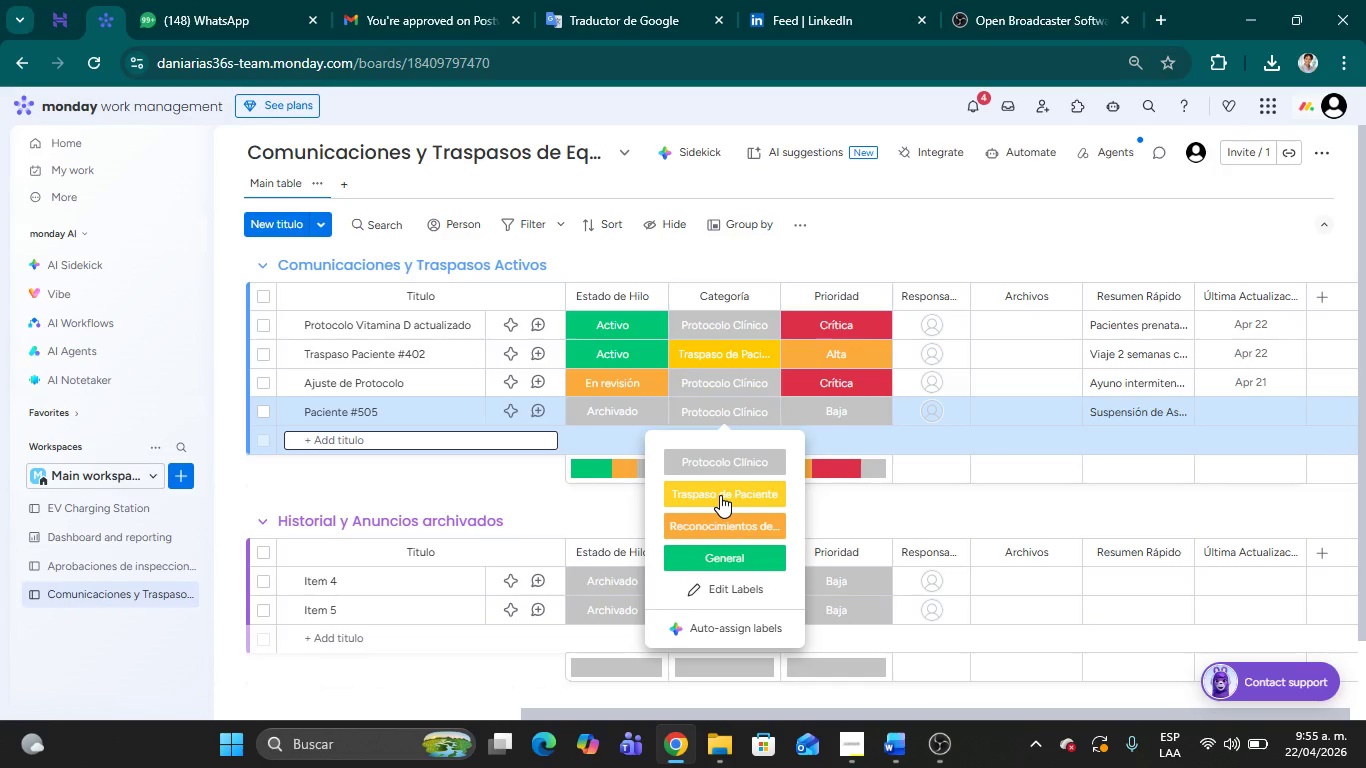 
wait(5.88)
 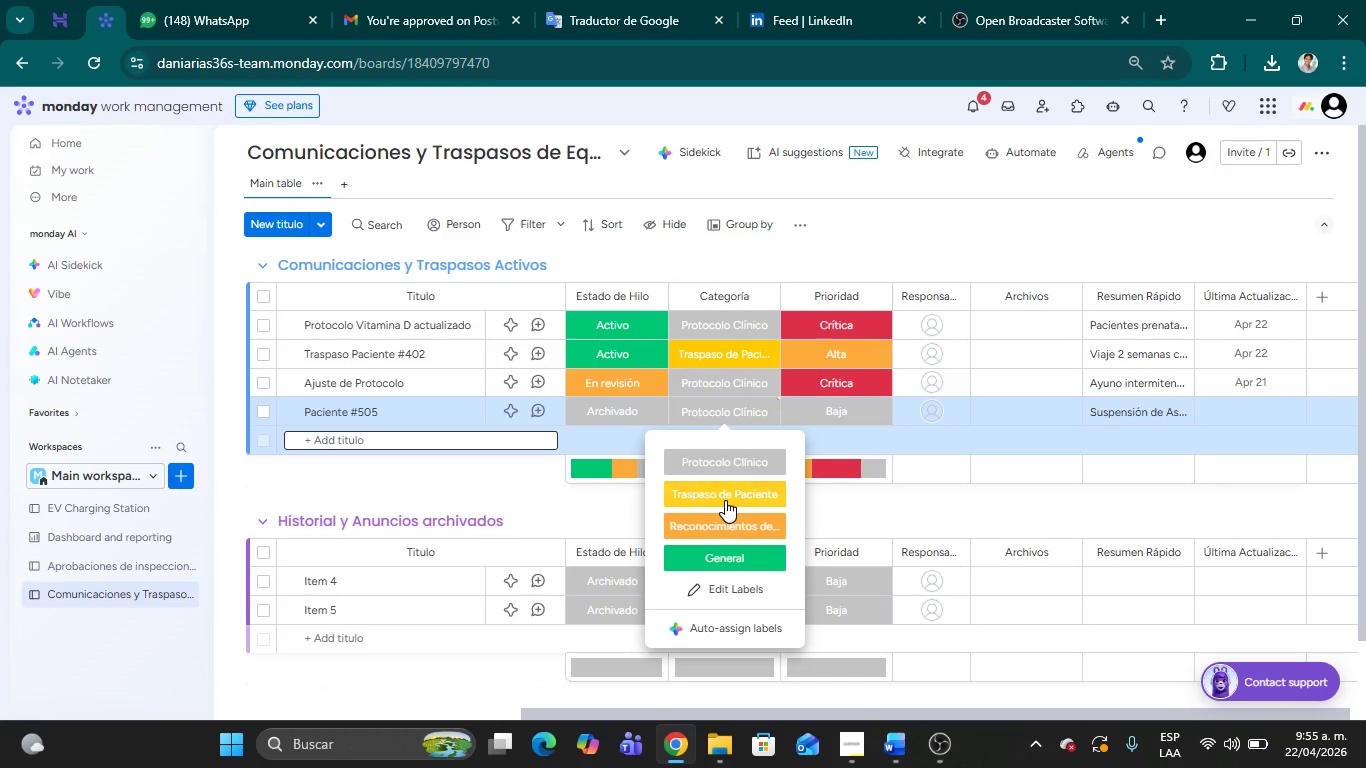 
left_click([720, 495])
 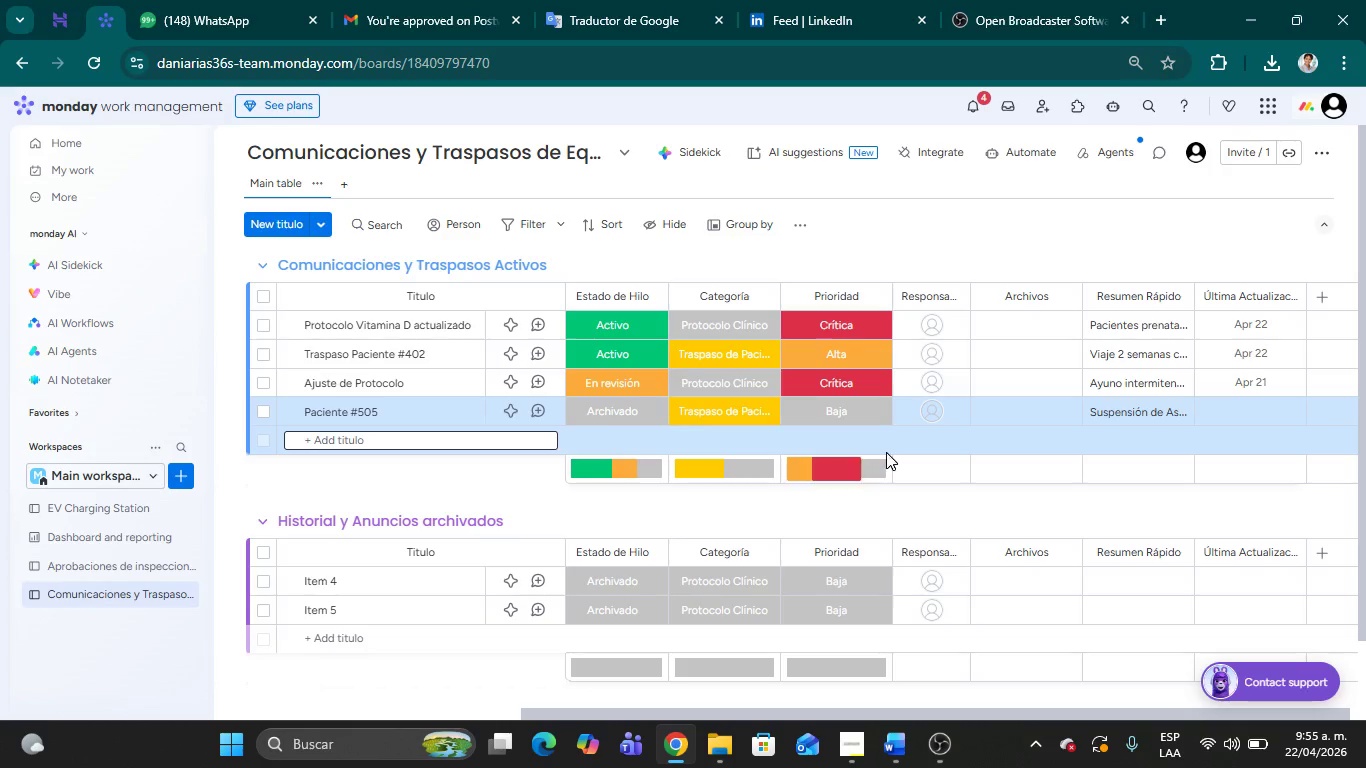 
left_click([849, 408])
 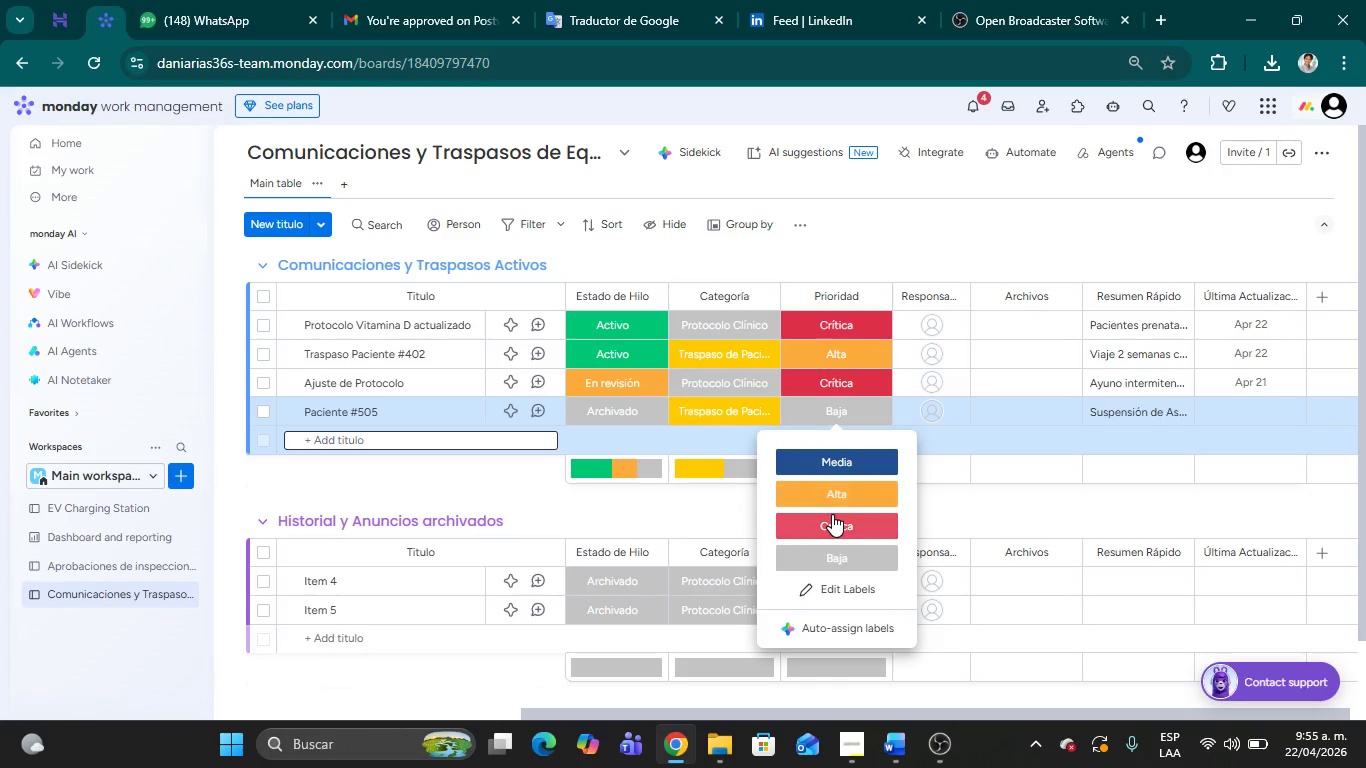 
left_click([832, 514])
 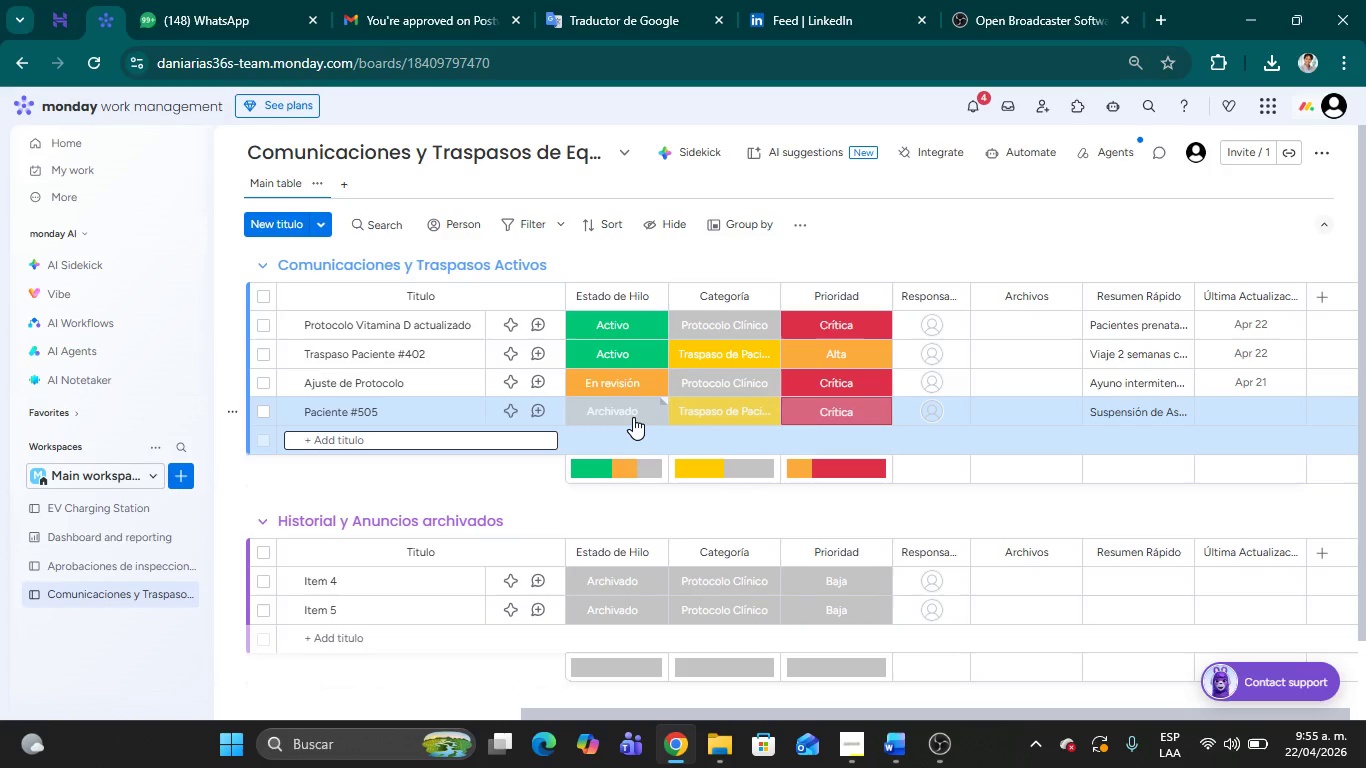 
left_click([633, 417])
 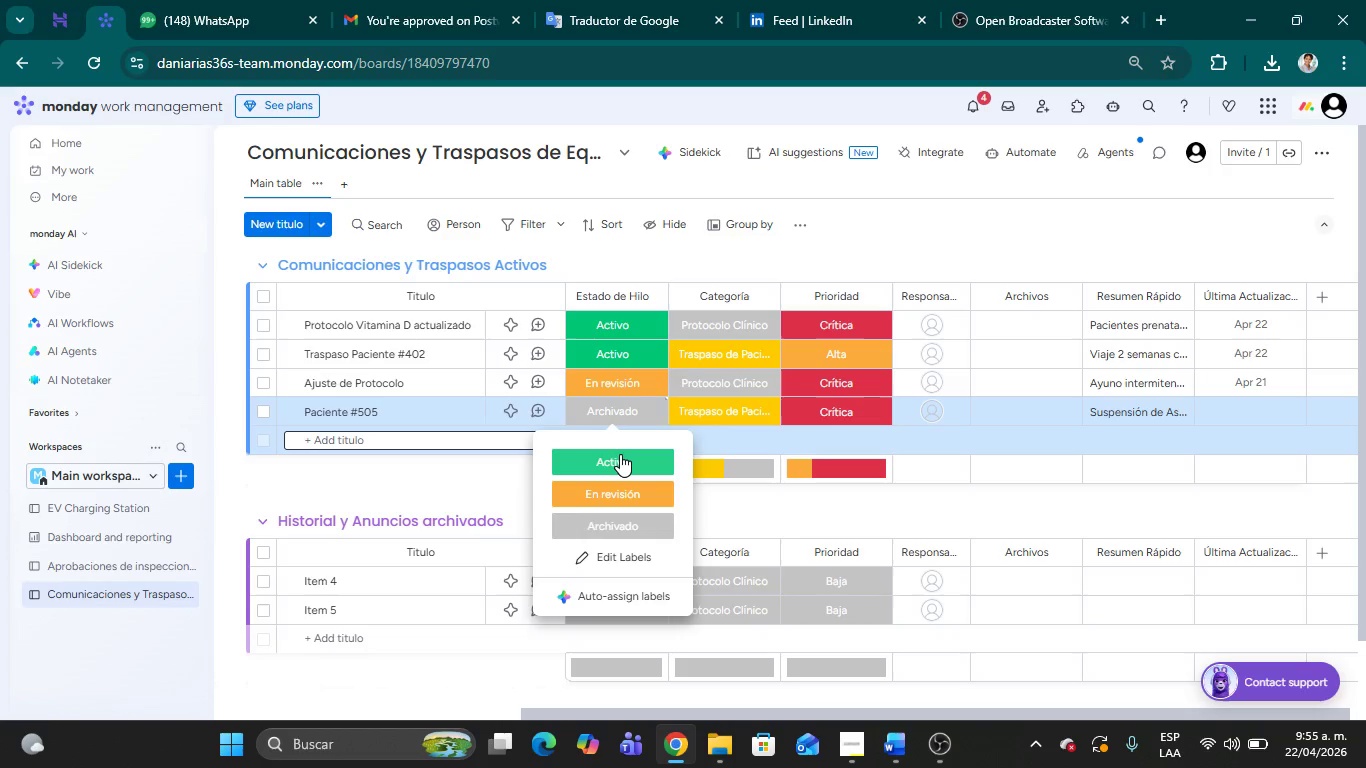 
left_click([620, 454])
 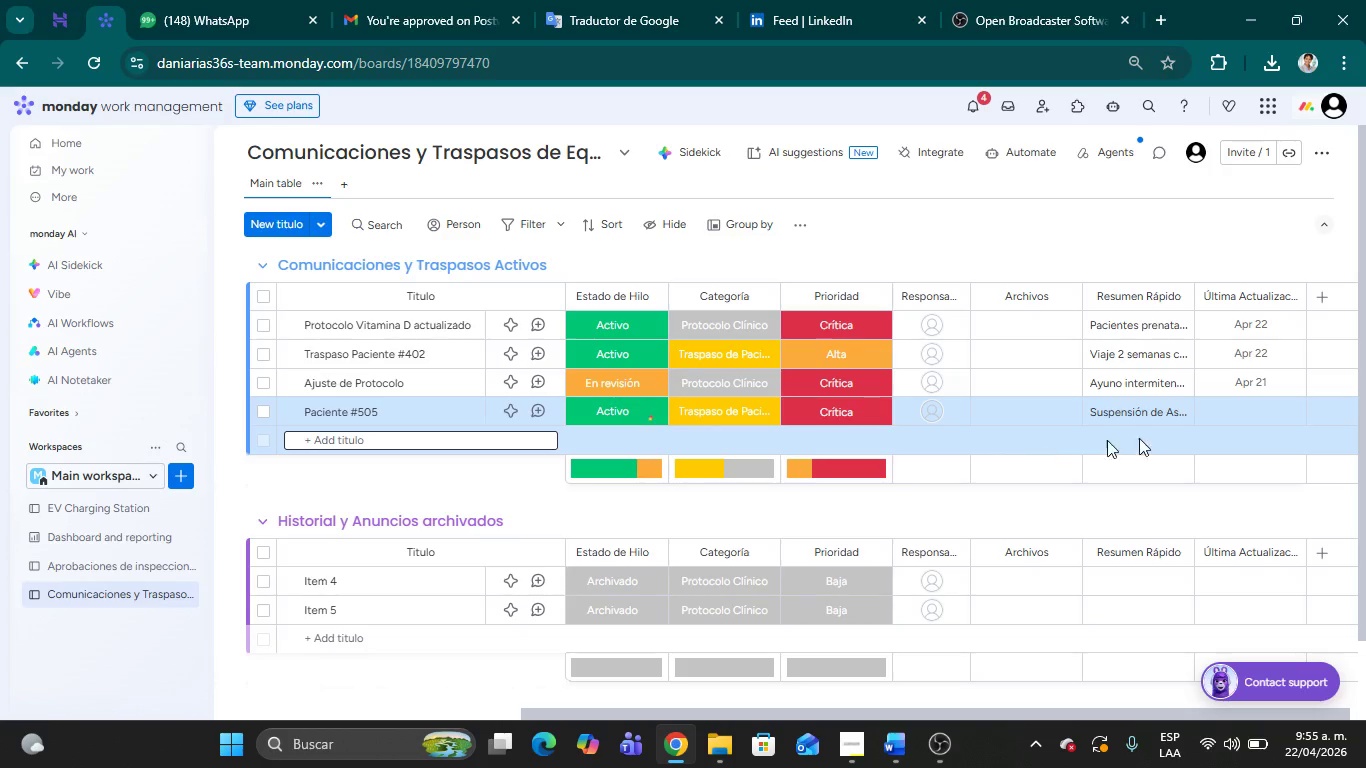 
left_click([1258, 416])
 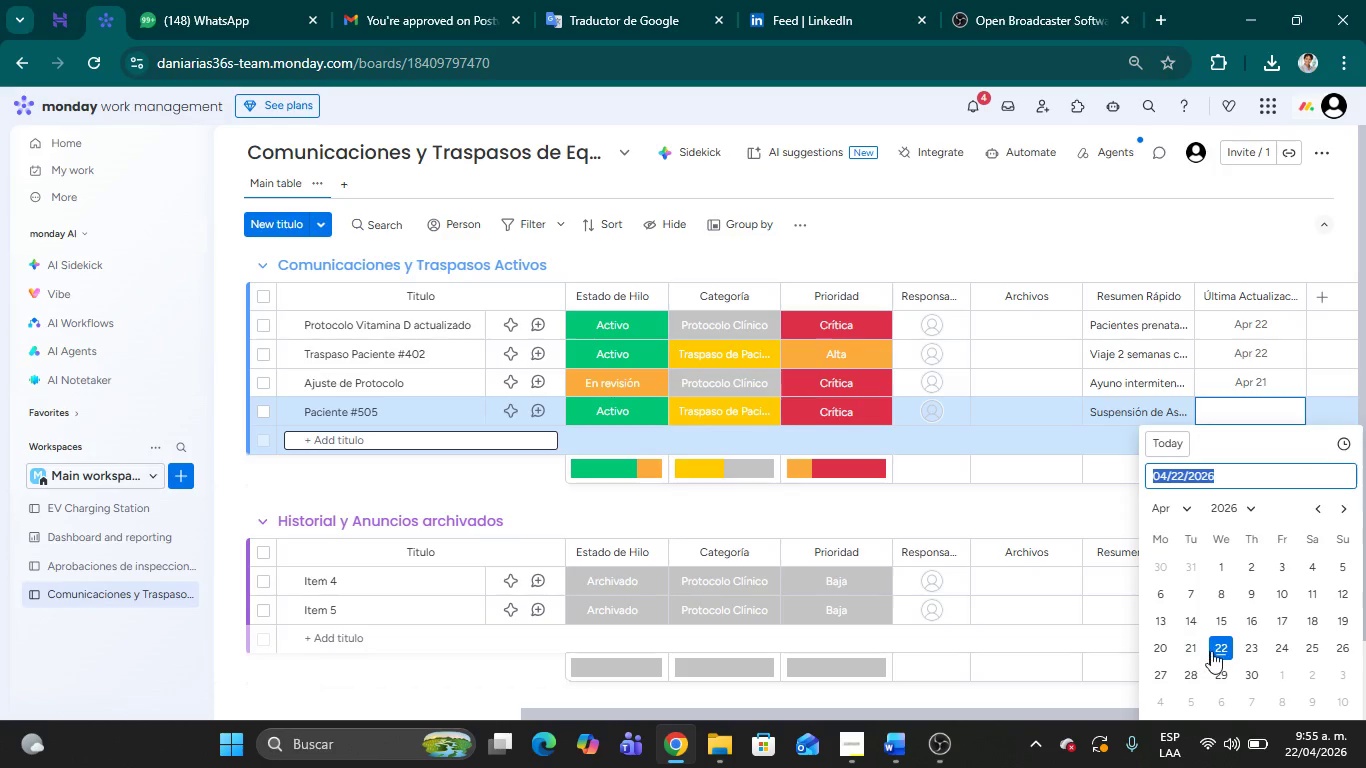 
left_click([1213, 651])
 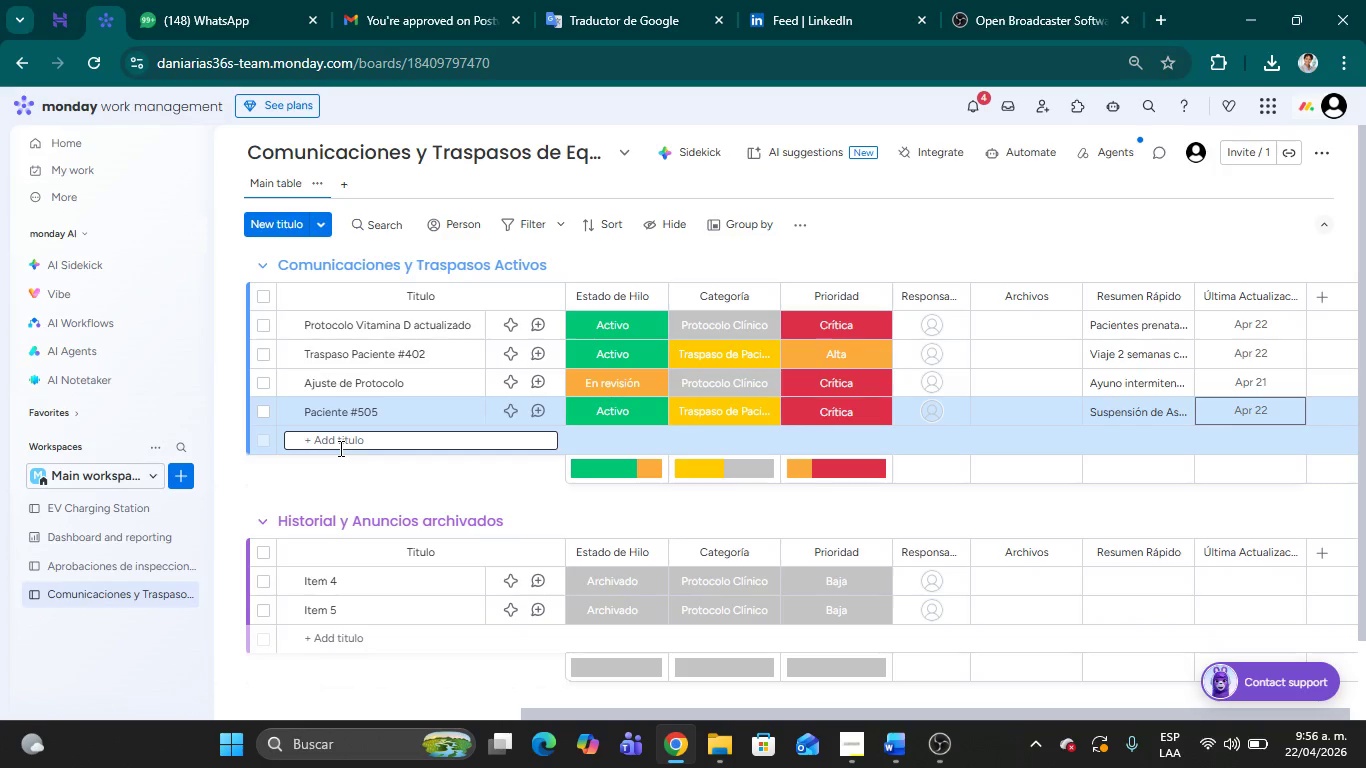 
left_click([334, 444])
 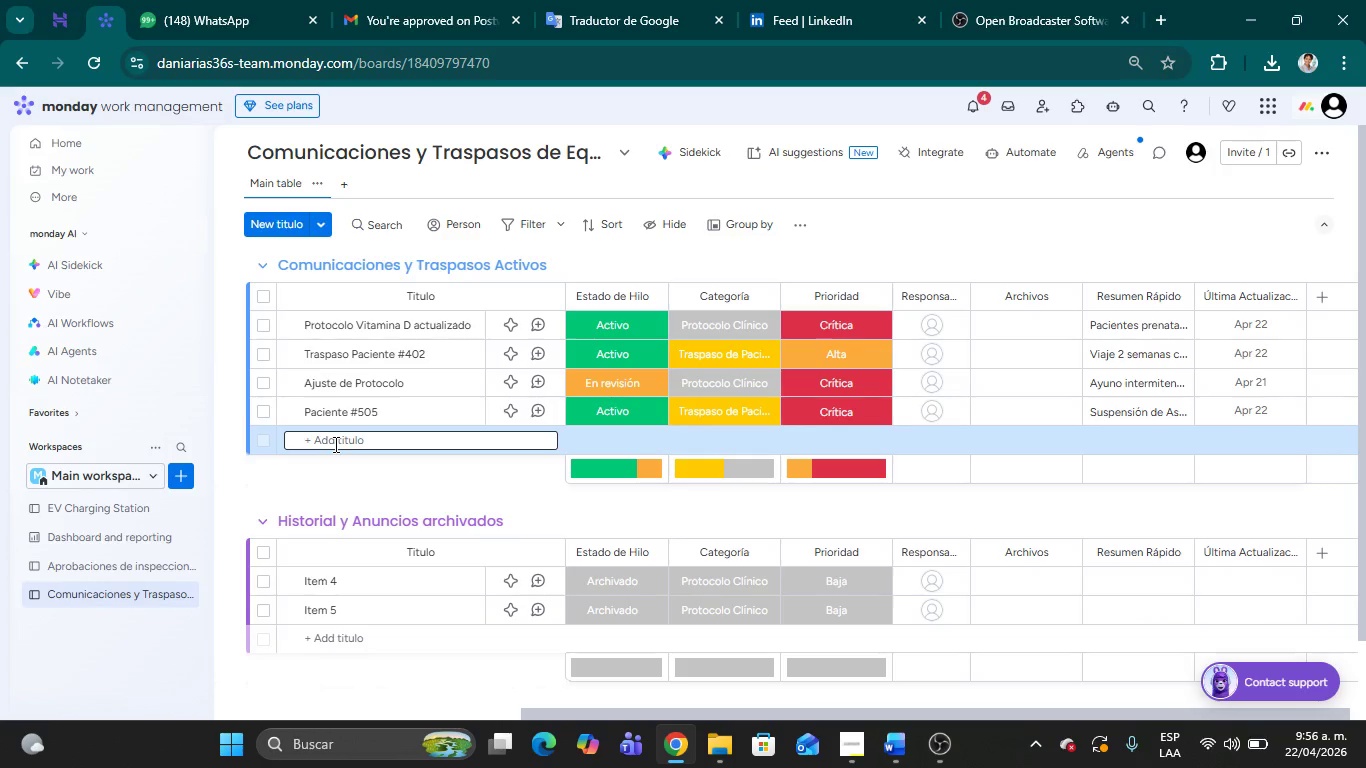 
wait(5.56)
 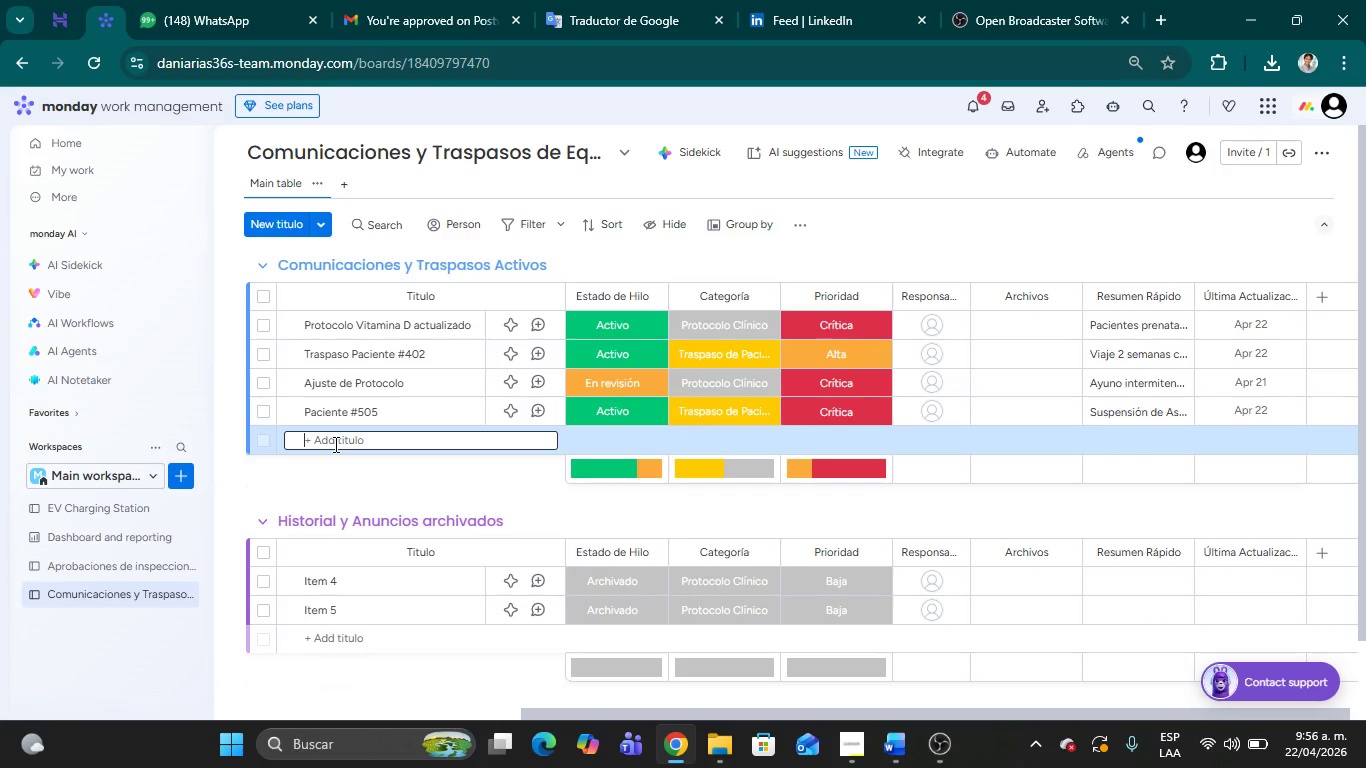 
type(Gui)
key(Backspace)
type(;ia de suplementaci;on )
 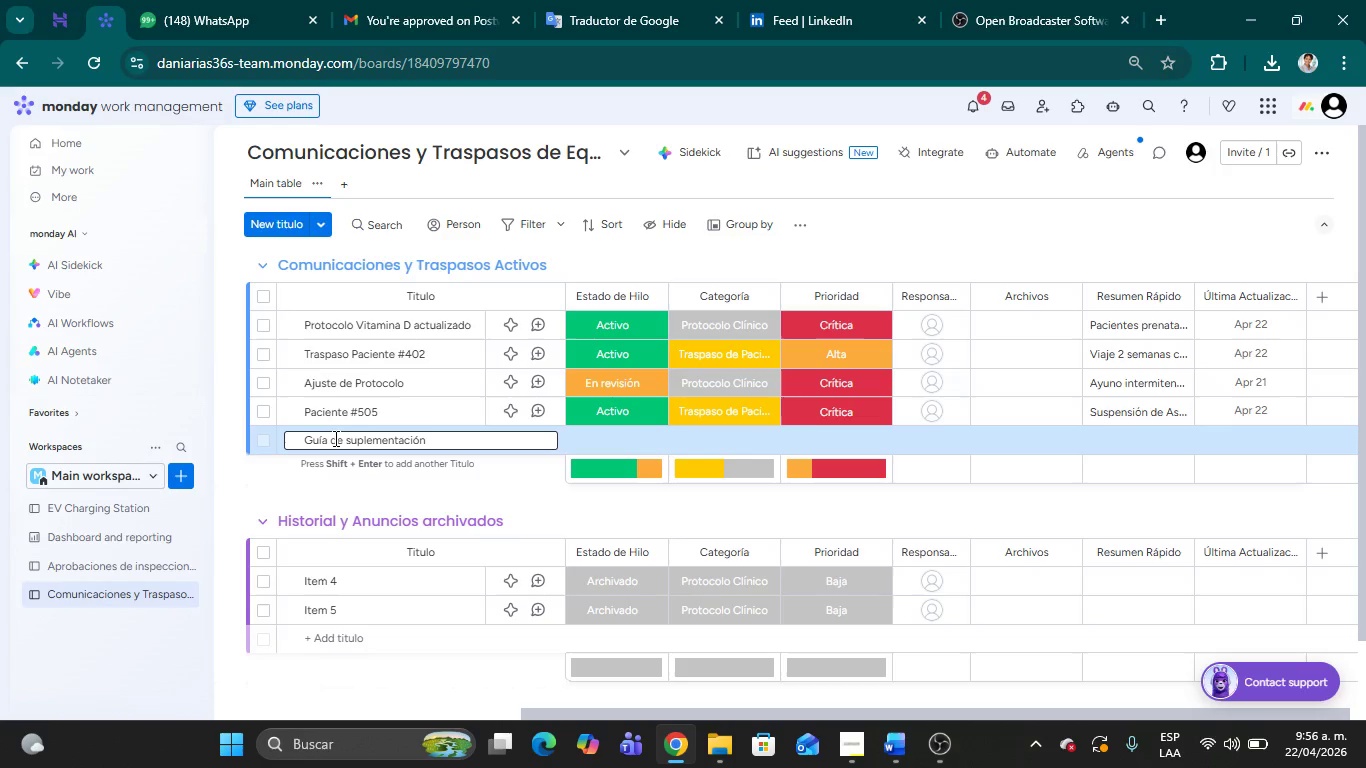 
wait(16.31)
 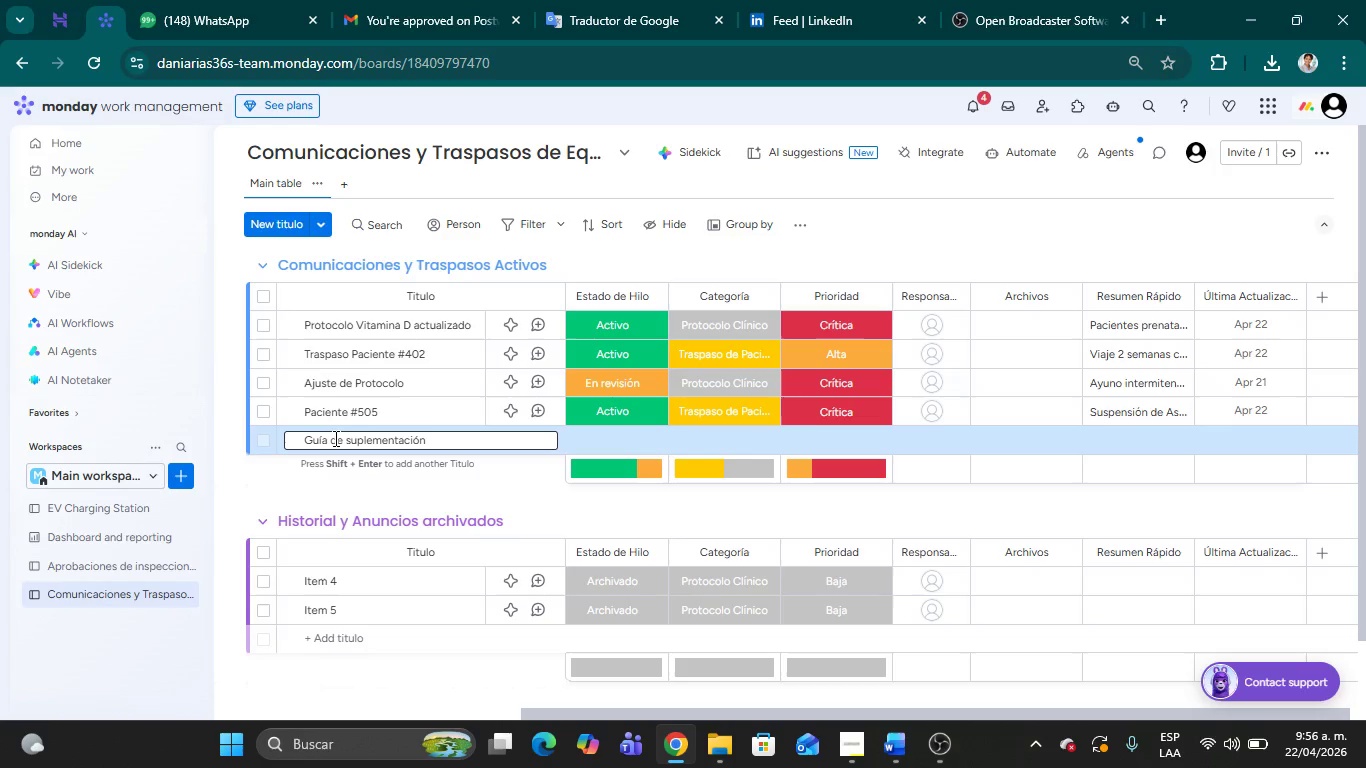 
left_click([1156, 442])
 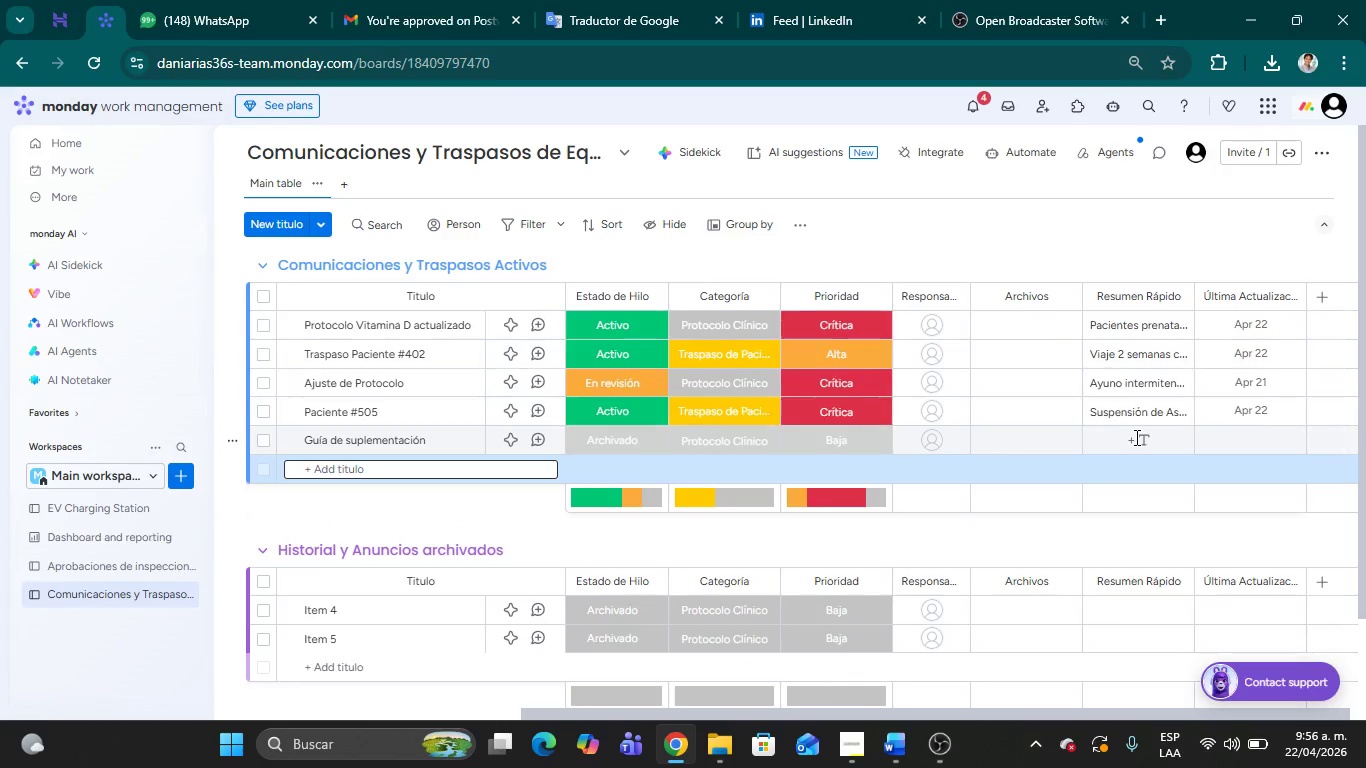 
left_click([1135, 437])
 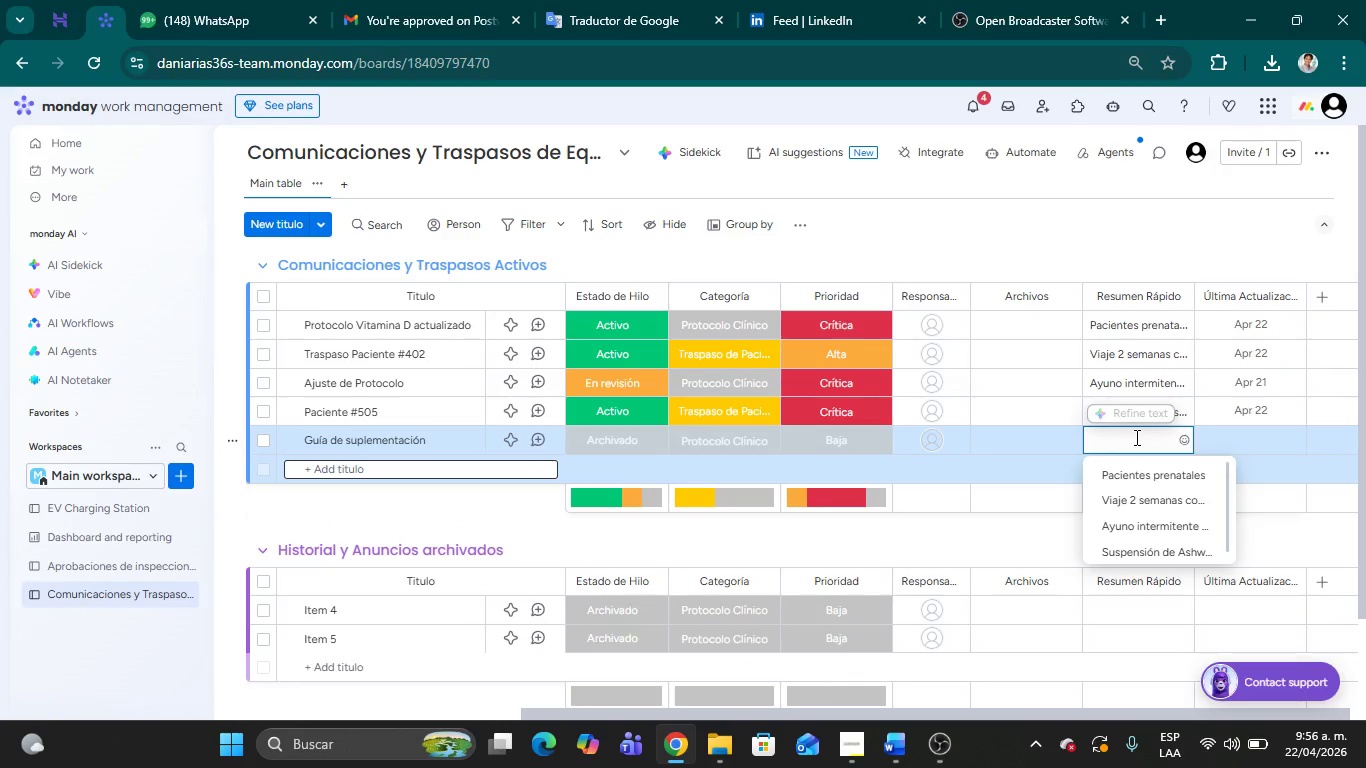 
type(Con Magnesio )
 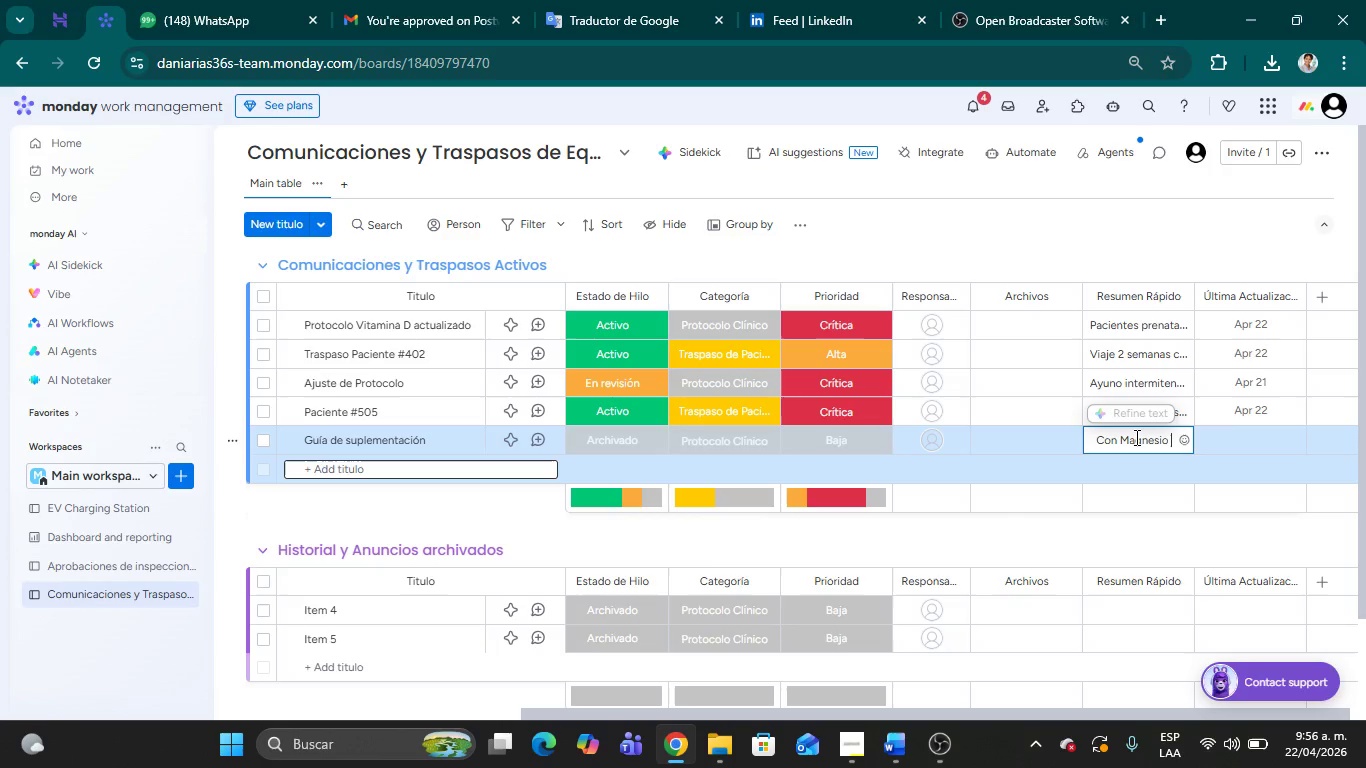 
hold_key(key=Backspace, duration=1.14)
 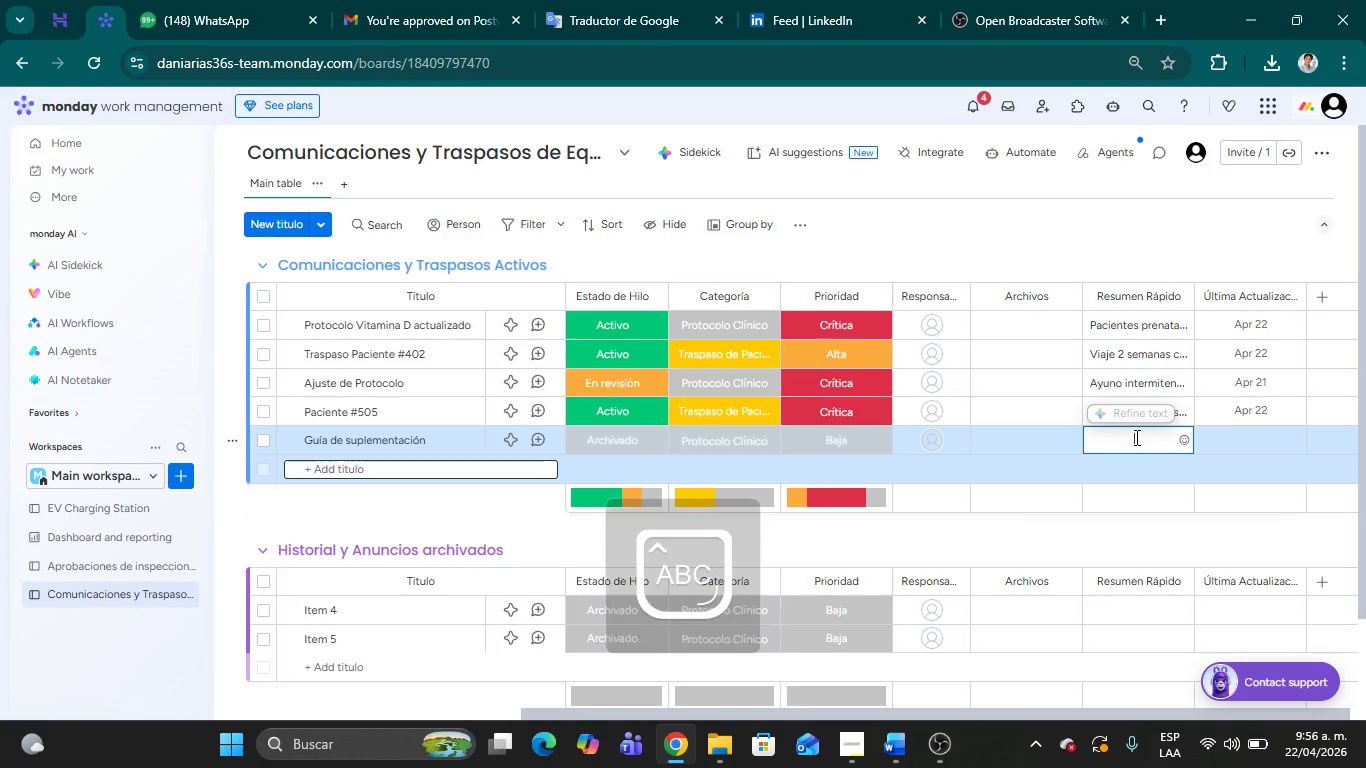 
type(Por ansiedad)
 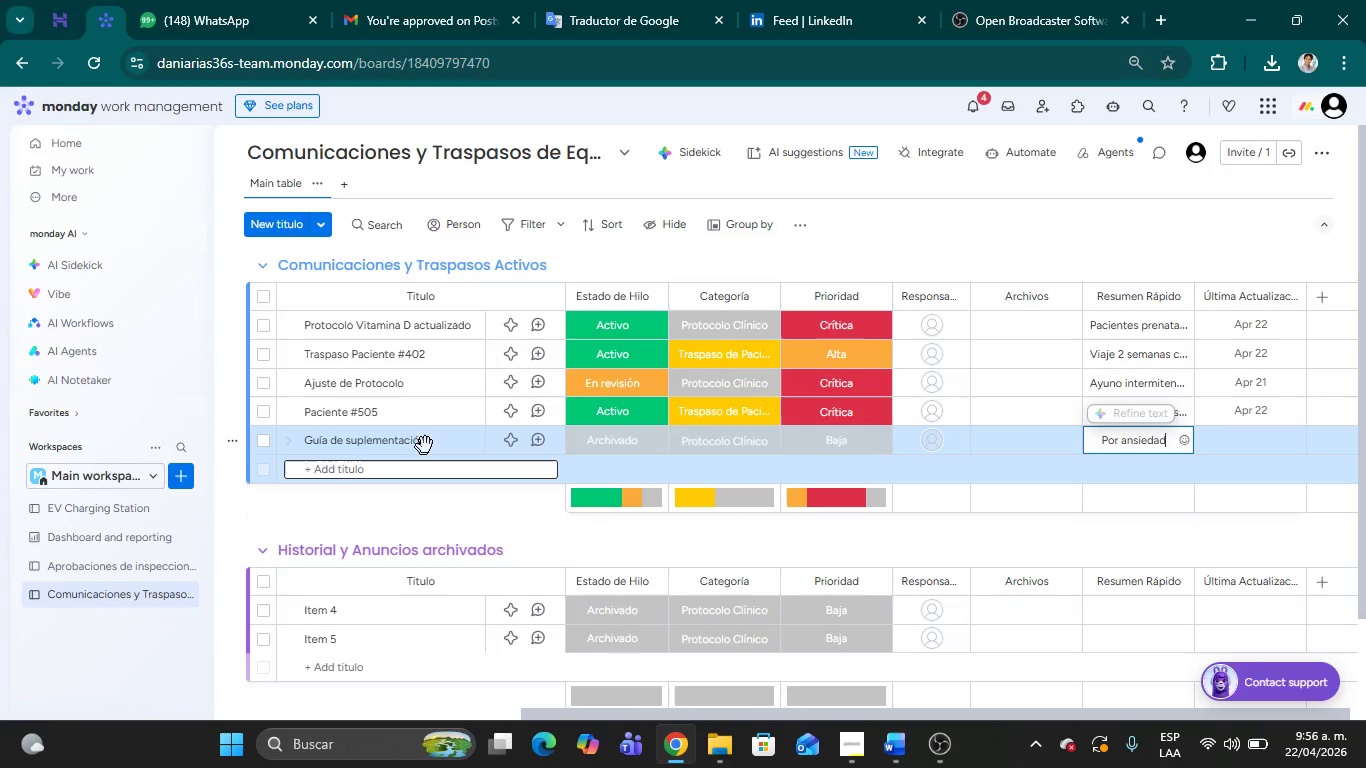 
left_click([432, 442])
 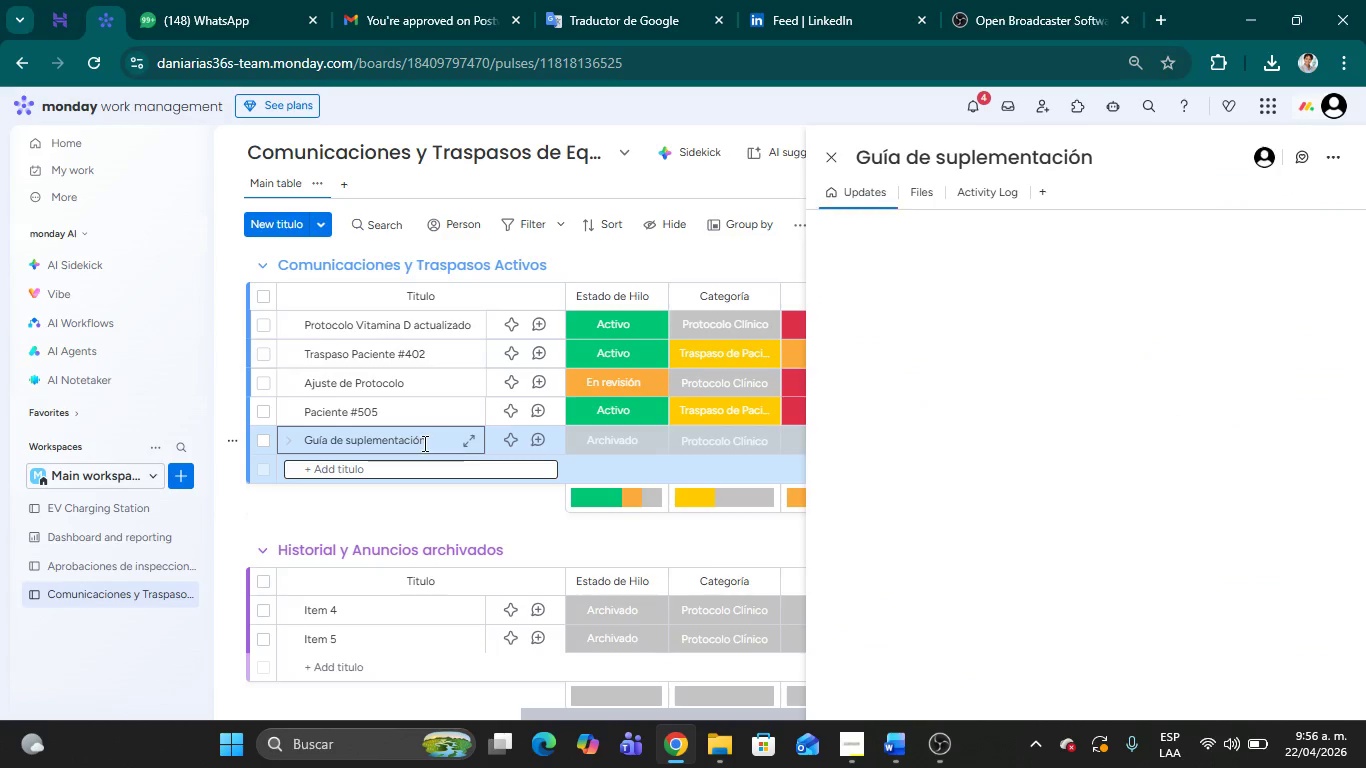 
left_click([423, 442])
 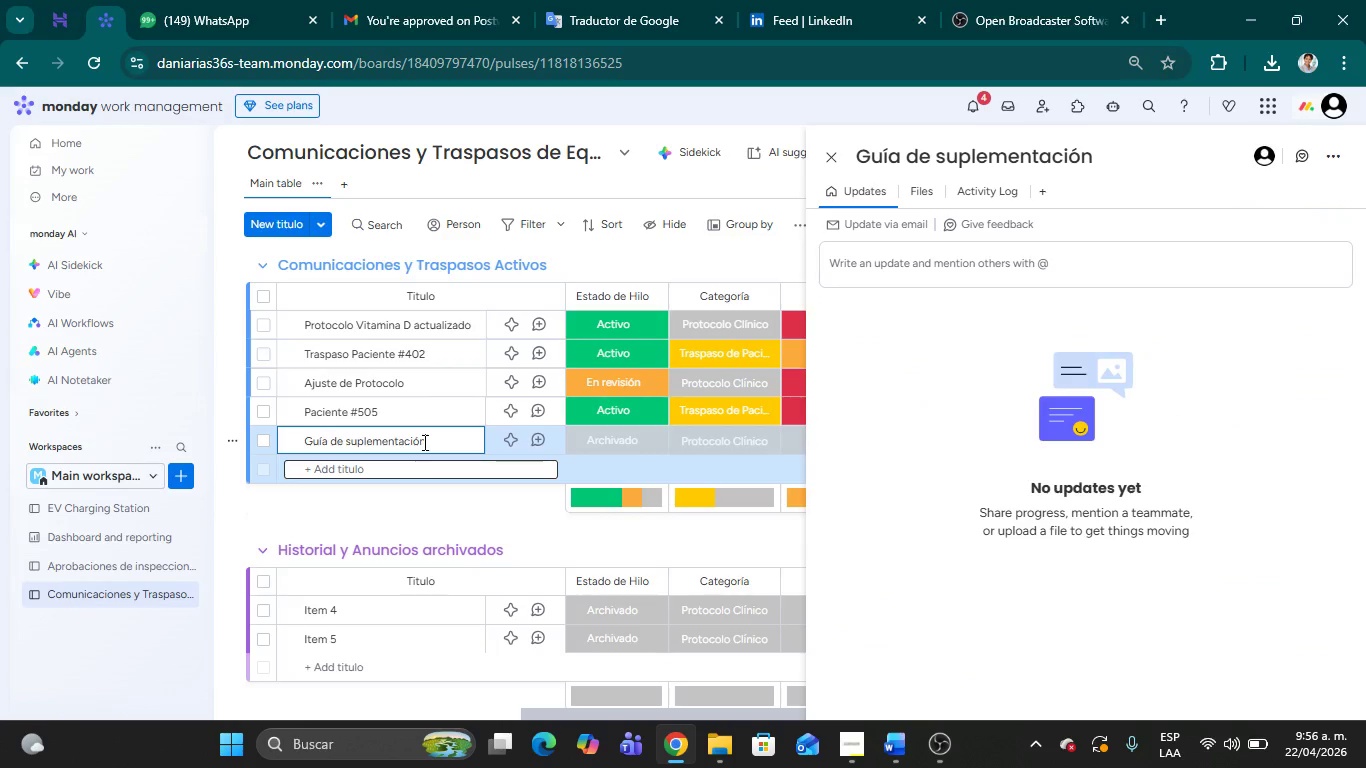 
double_click([423, 442])
 